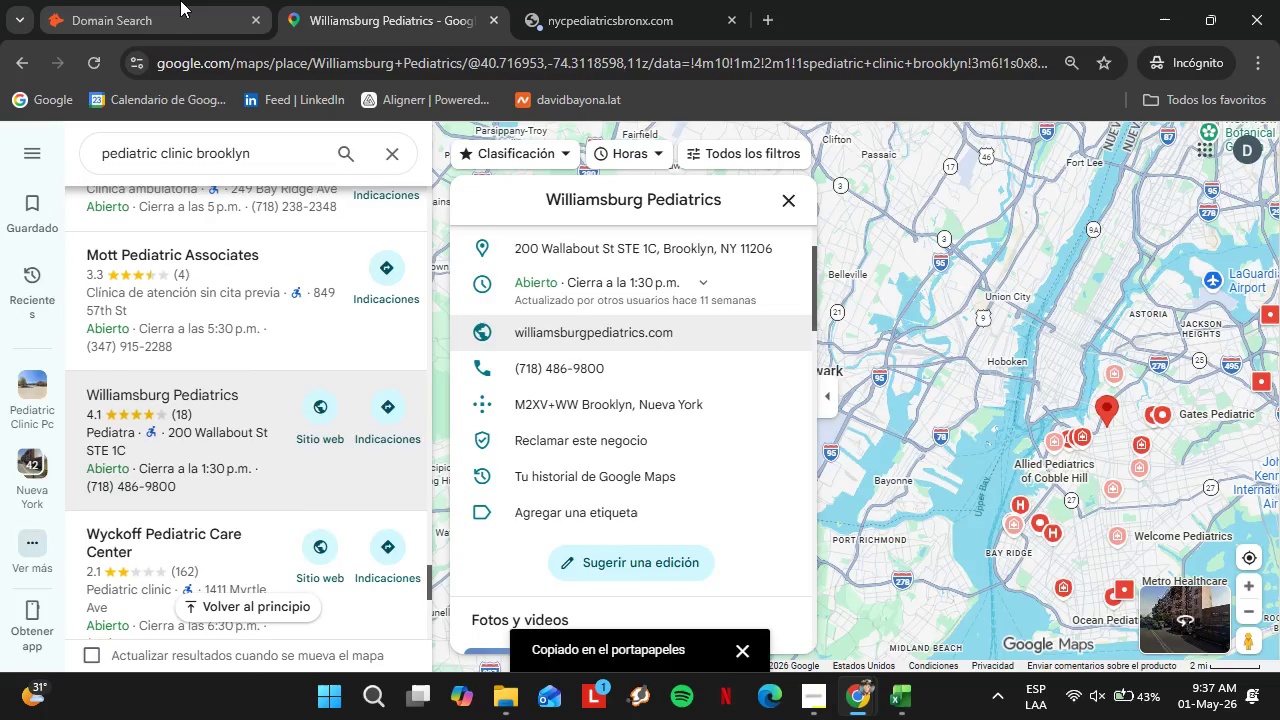 
left_click([180, 0])
 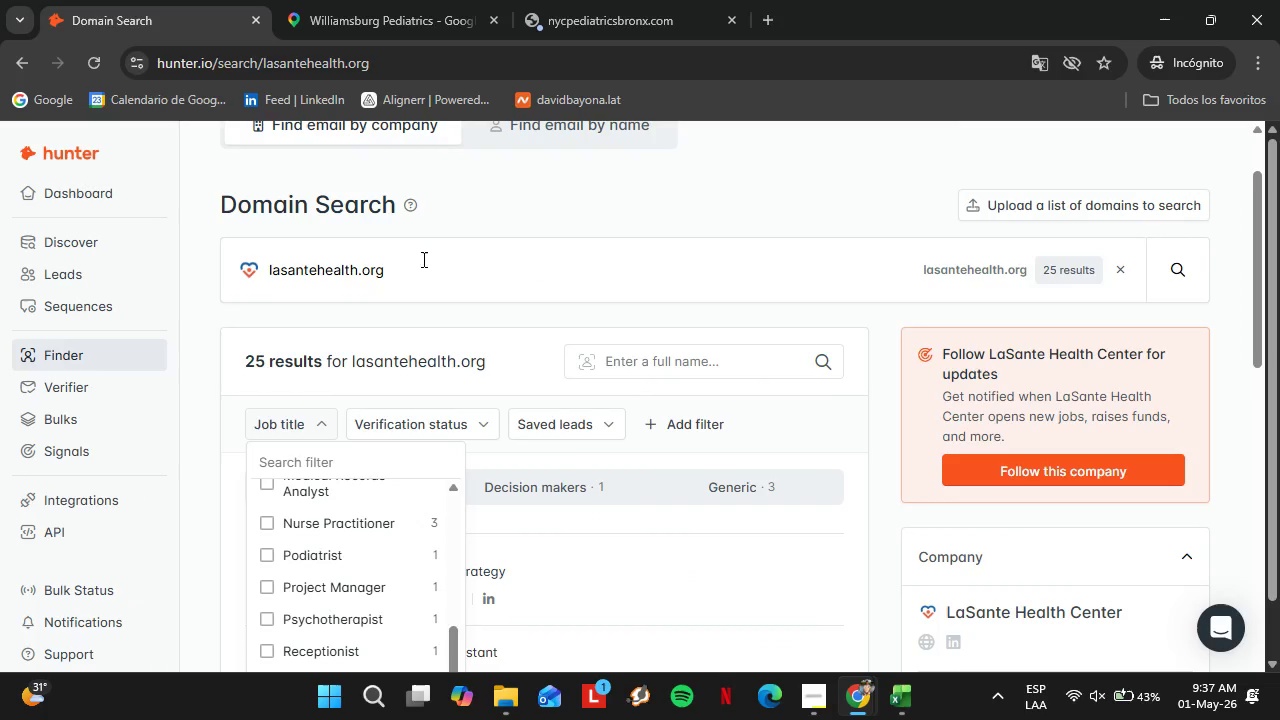 
left_click_drag(start_coordinate=[415, 260], to_coordinate=[254, 280])
 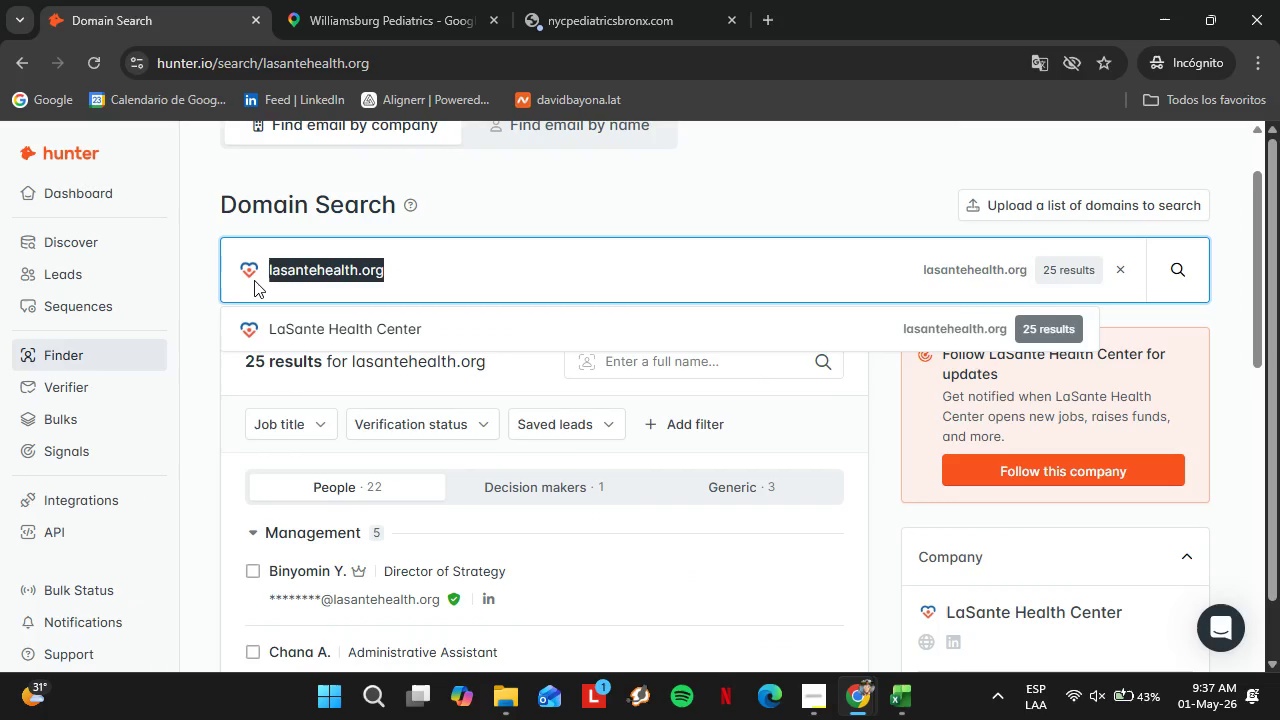 
key(Control+ControlLeft)
 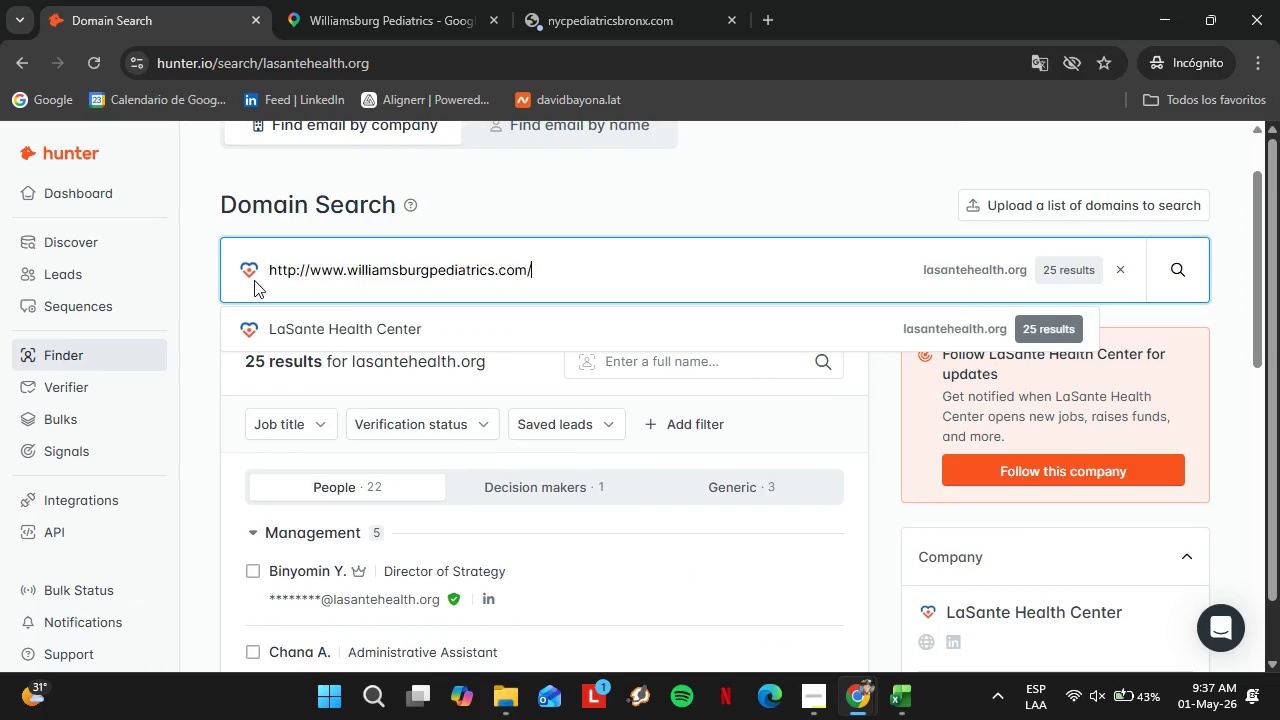 
key(Control+V)
 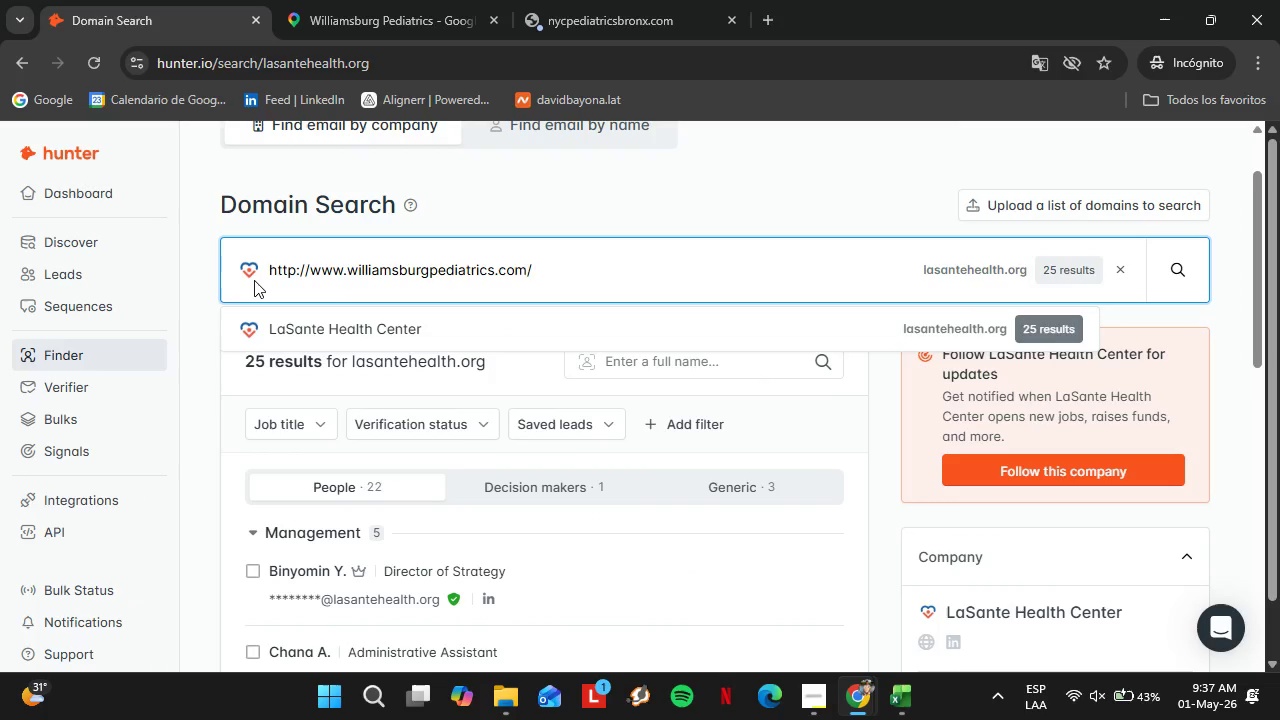 
key(Enter)
 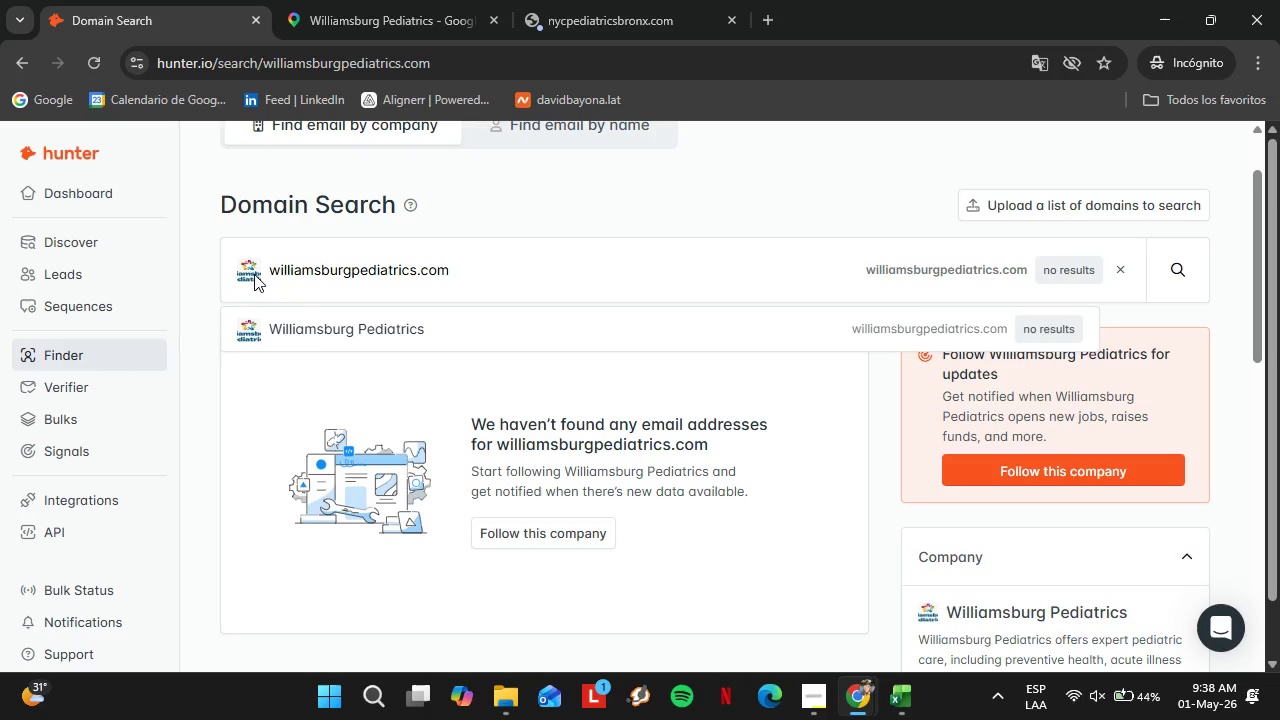 
wait(23.95)
 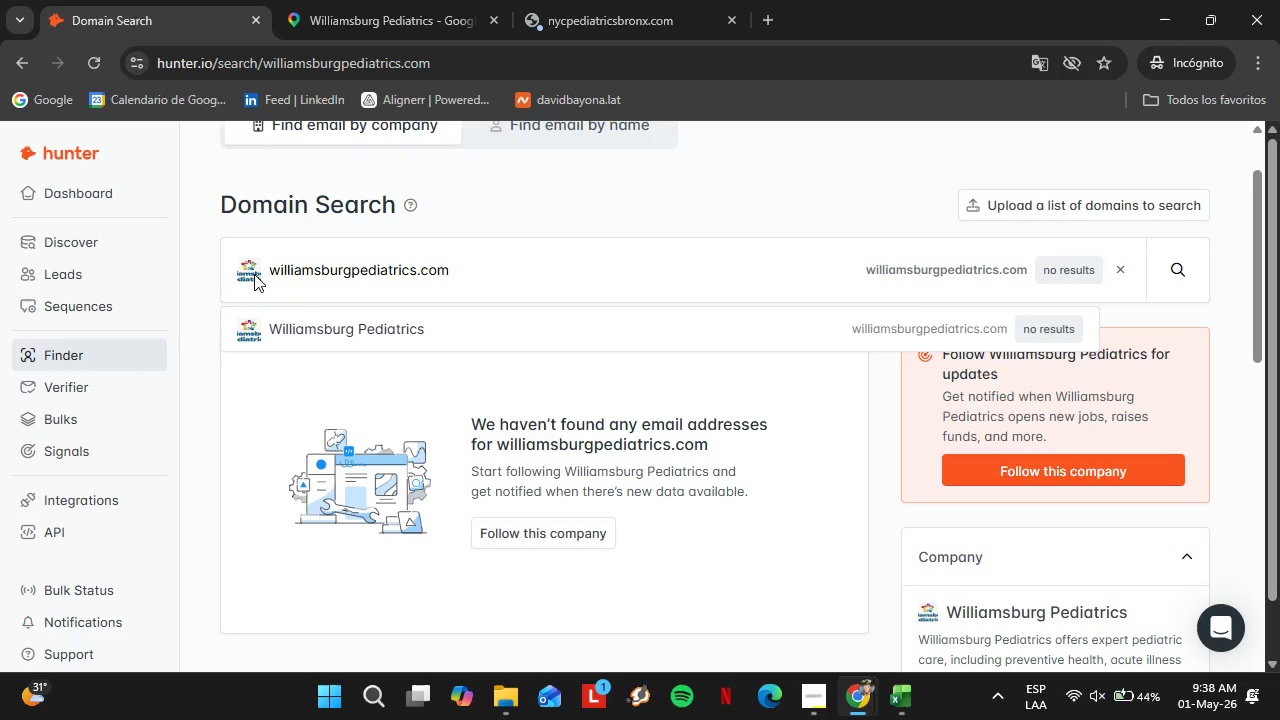 
left_click([372, 0])
 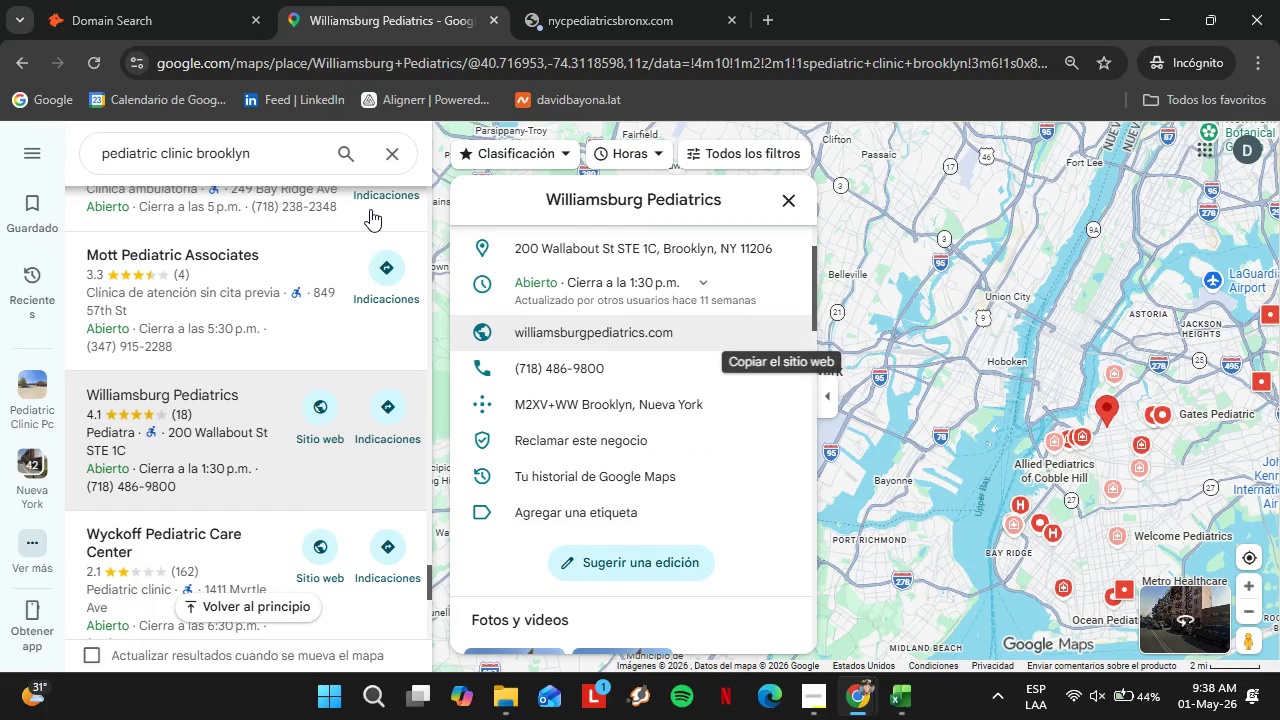 
scroll: coordinate [207, 354], scroll_direction: down, amount: 4.0
 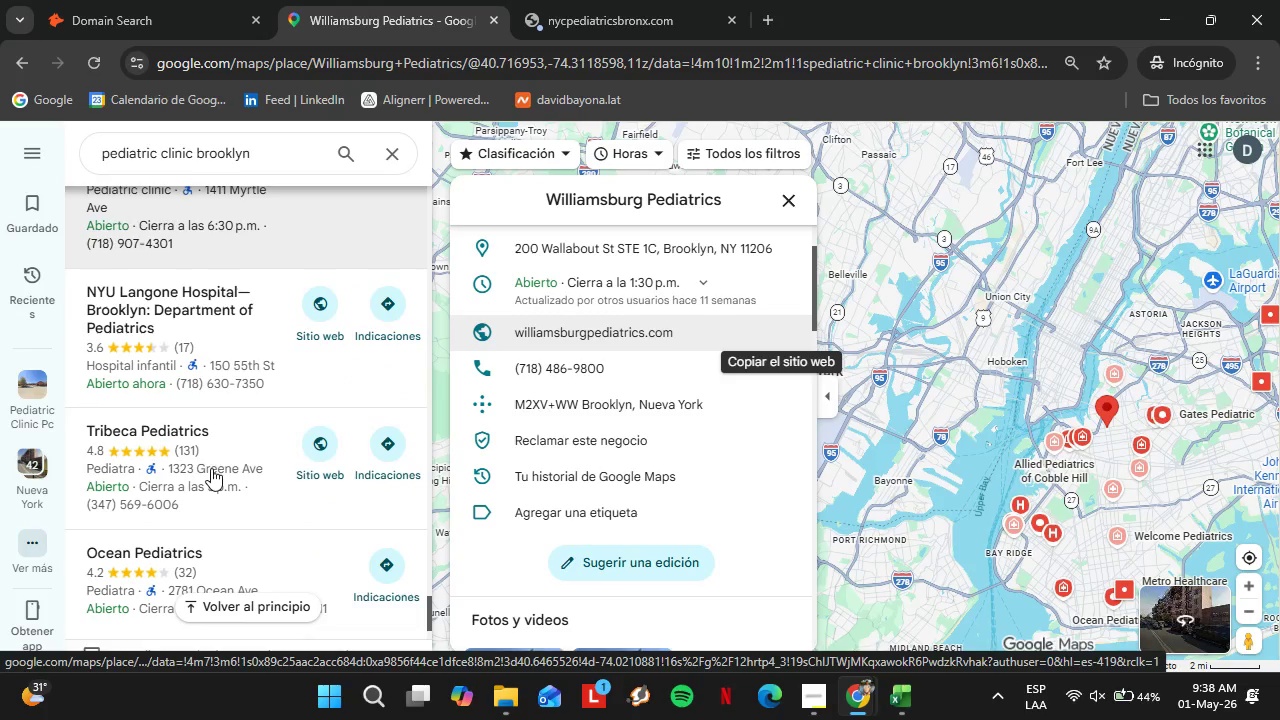 
left_click([202, 456])
 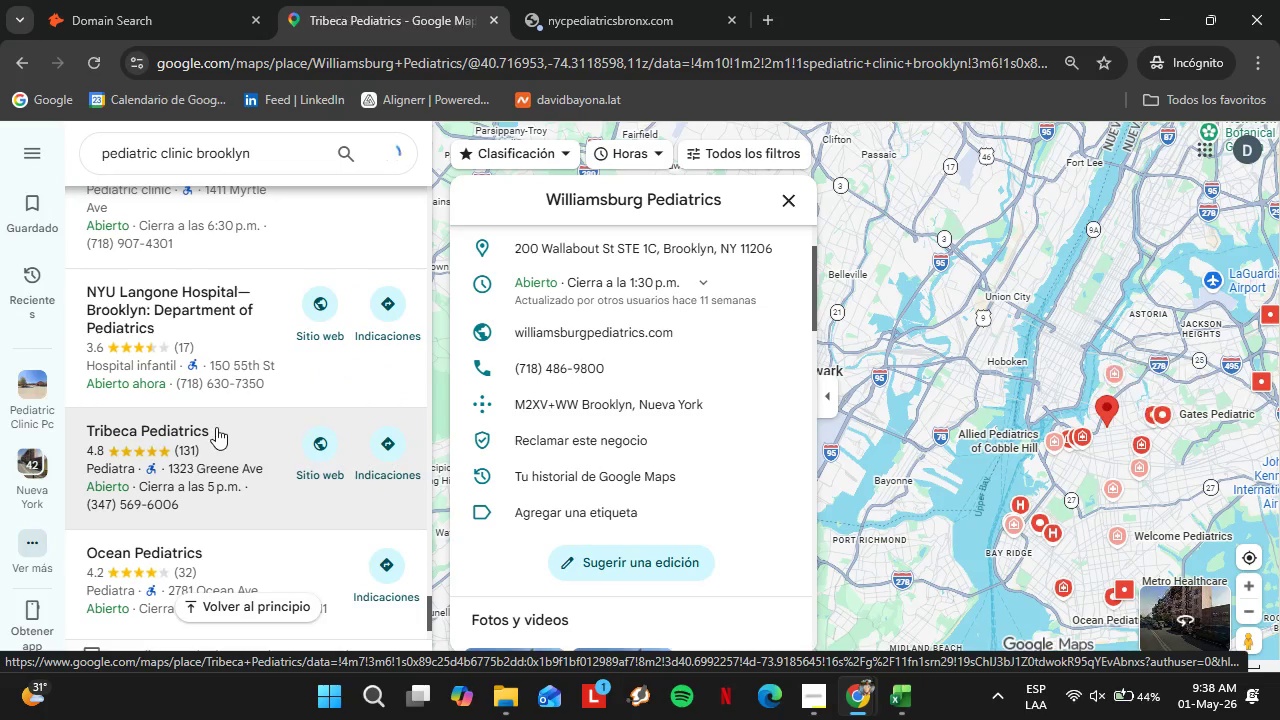 
scroll: coordinate [221, 419], scroll_direction: down, amount: 2.0
 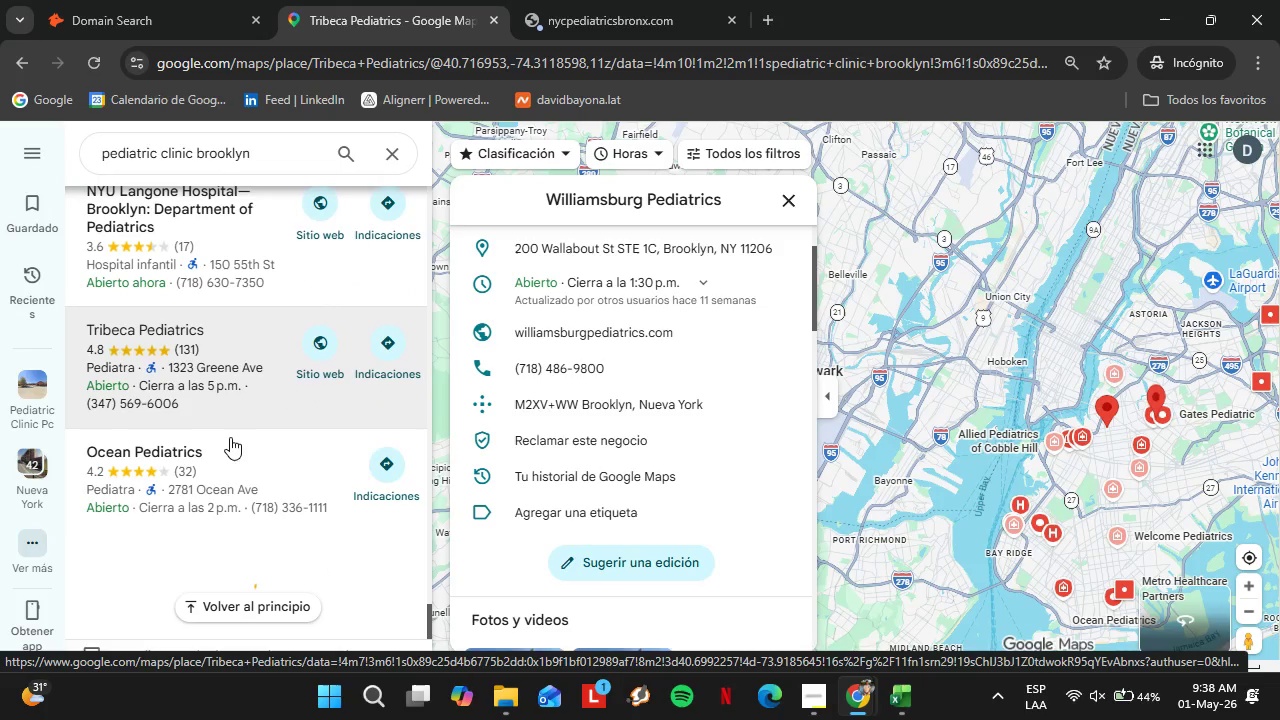 
left_click([241, 463])
 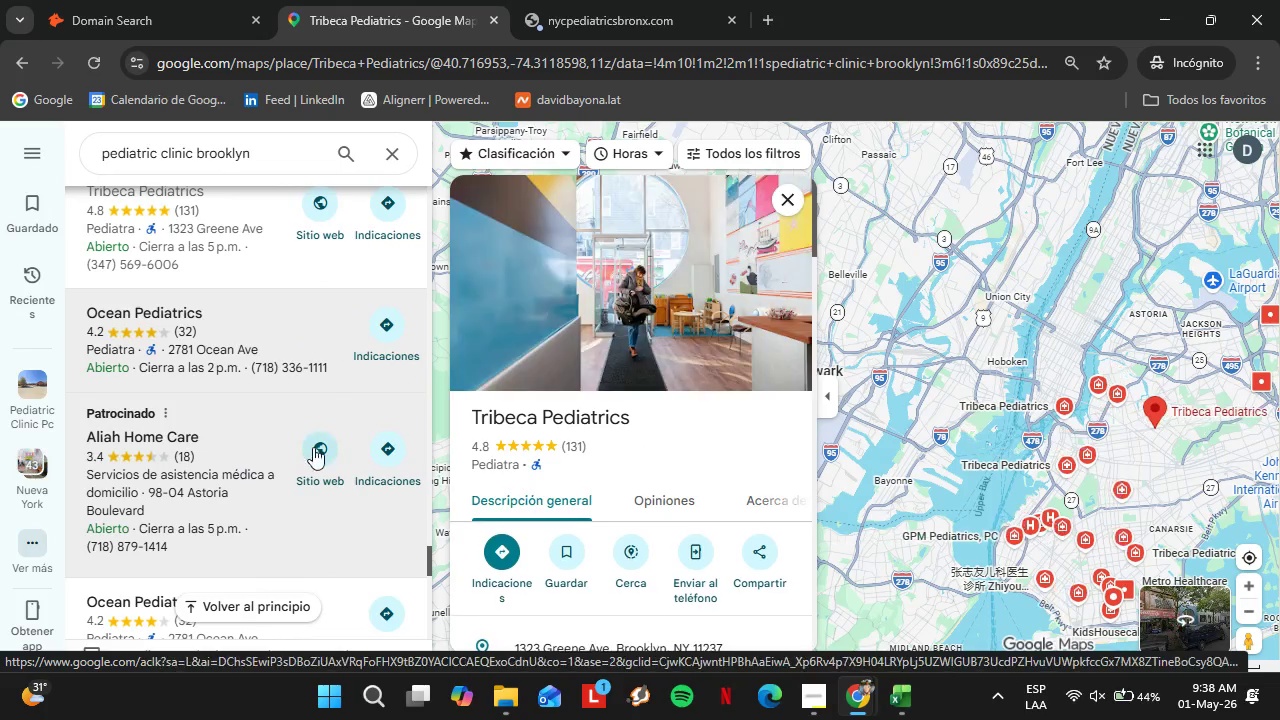 
scroll: coordinate [213, 413], scroll_direction: down, amount: 3.0
 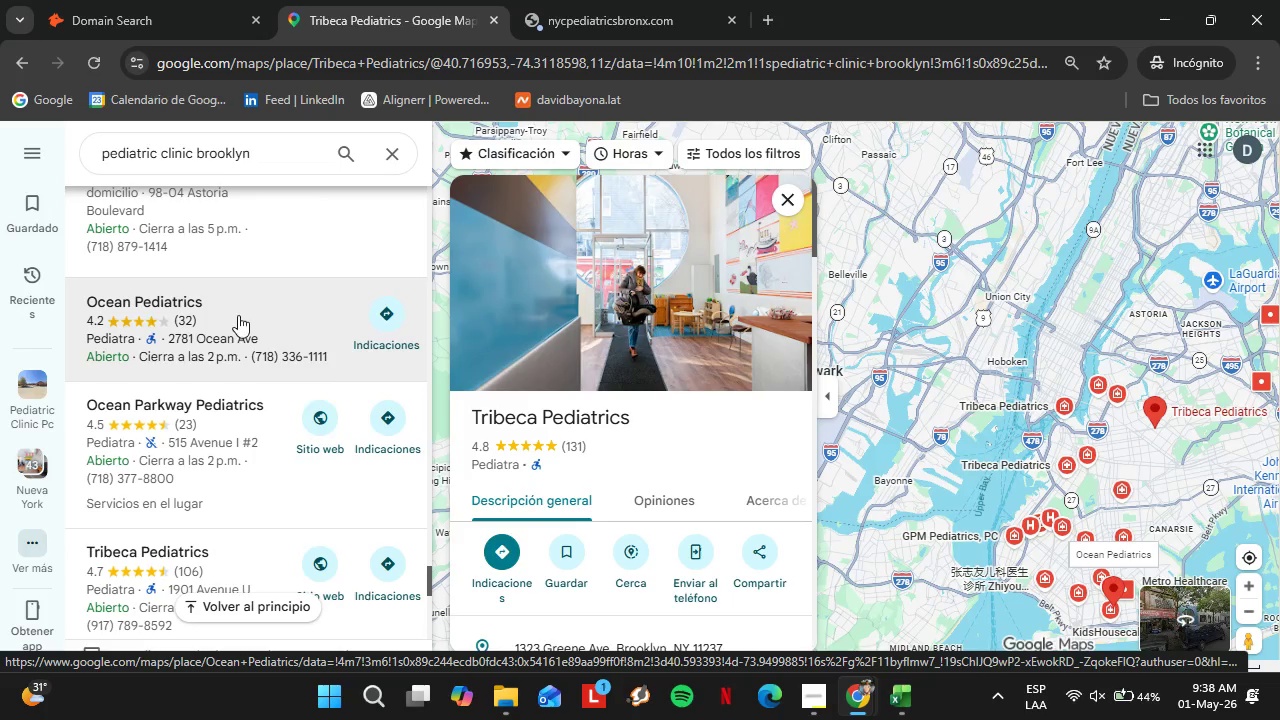 
left_click([238, 319])
 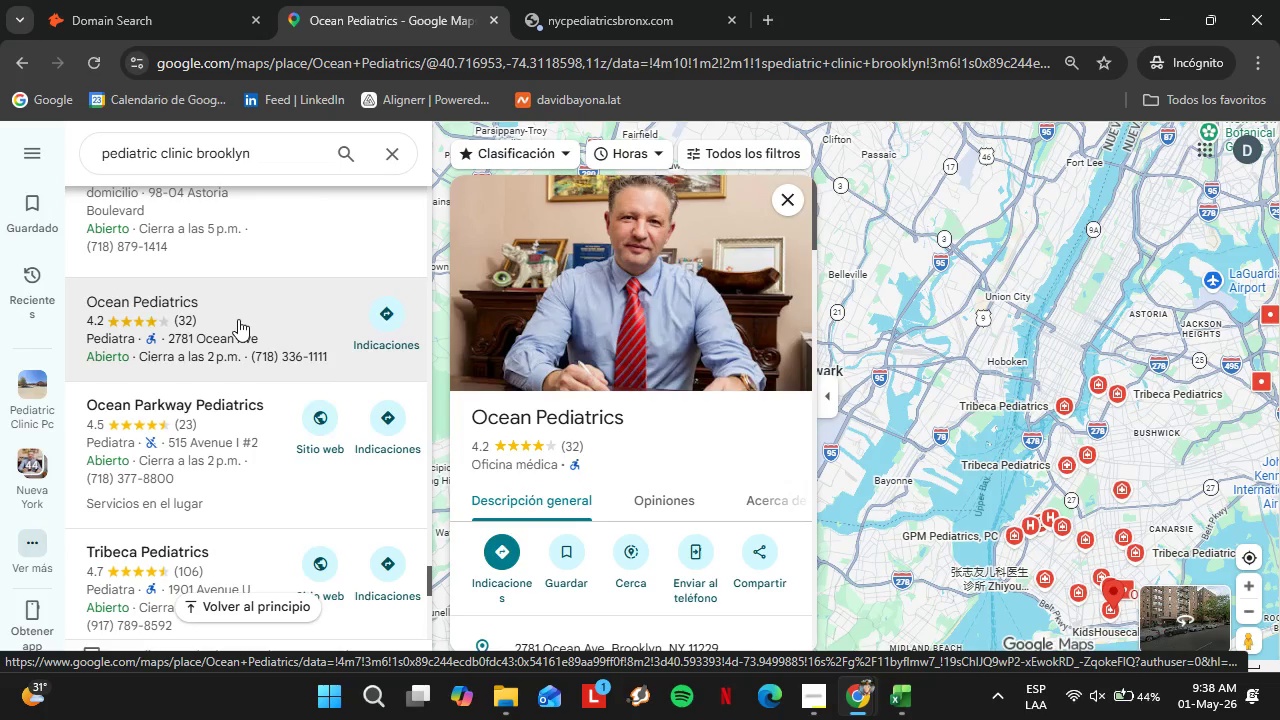 
wait(8.12)
 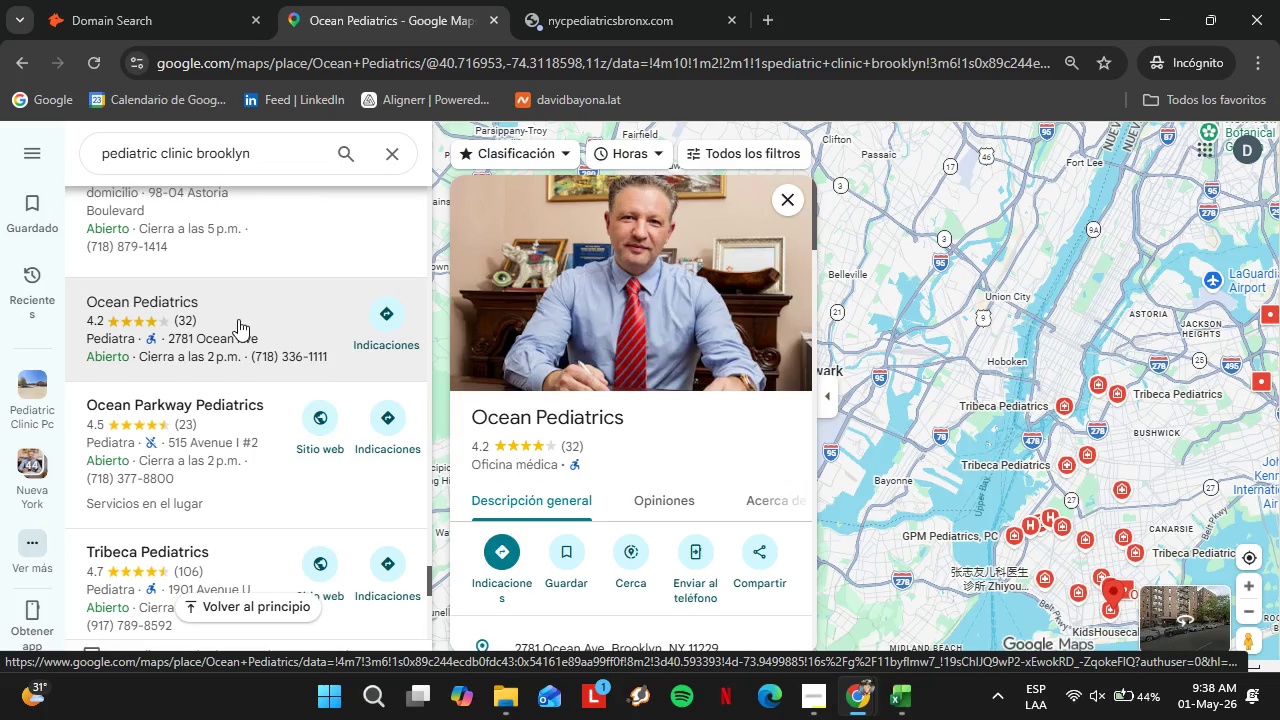 
scroll: coordinate [731, 401], scroll_direction: down, amount: 4.0
 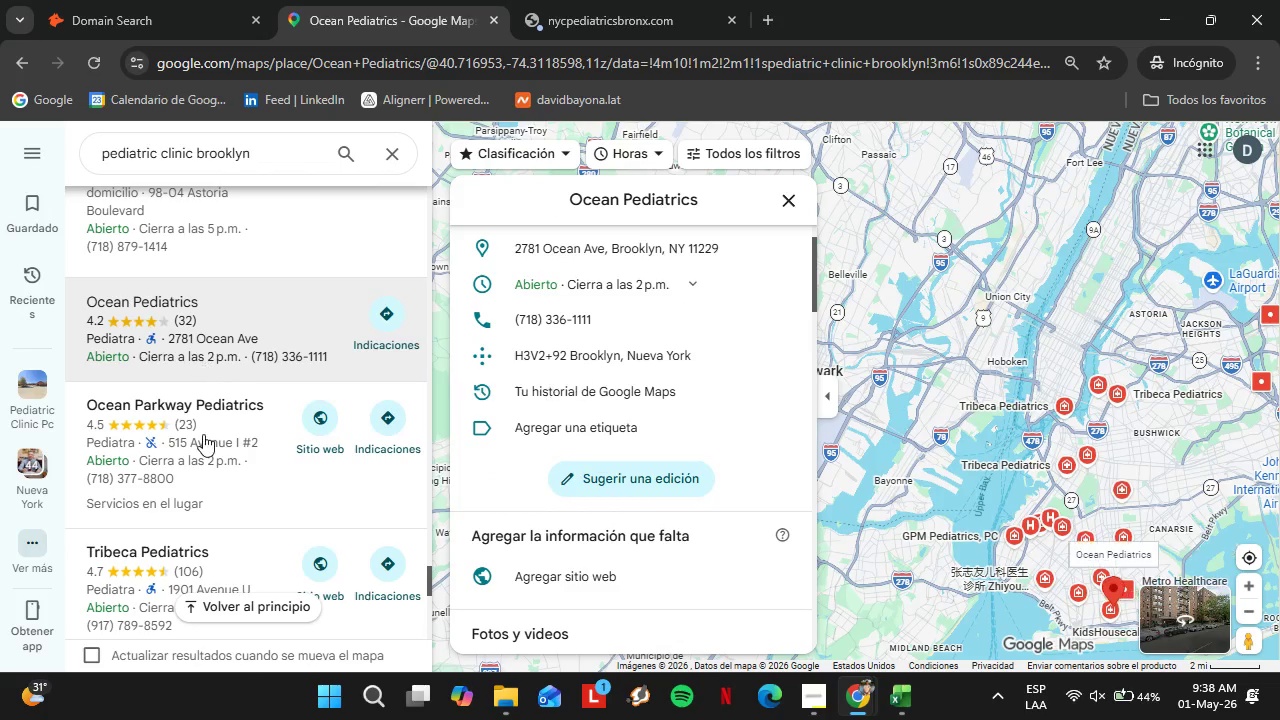 
left_click([221, 440])
 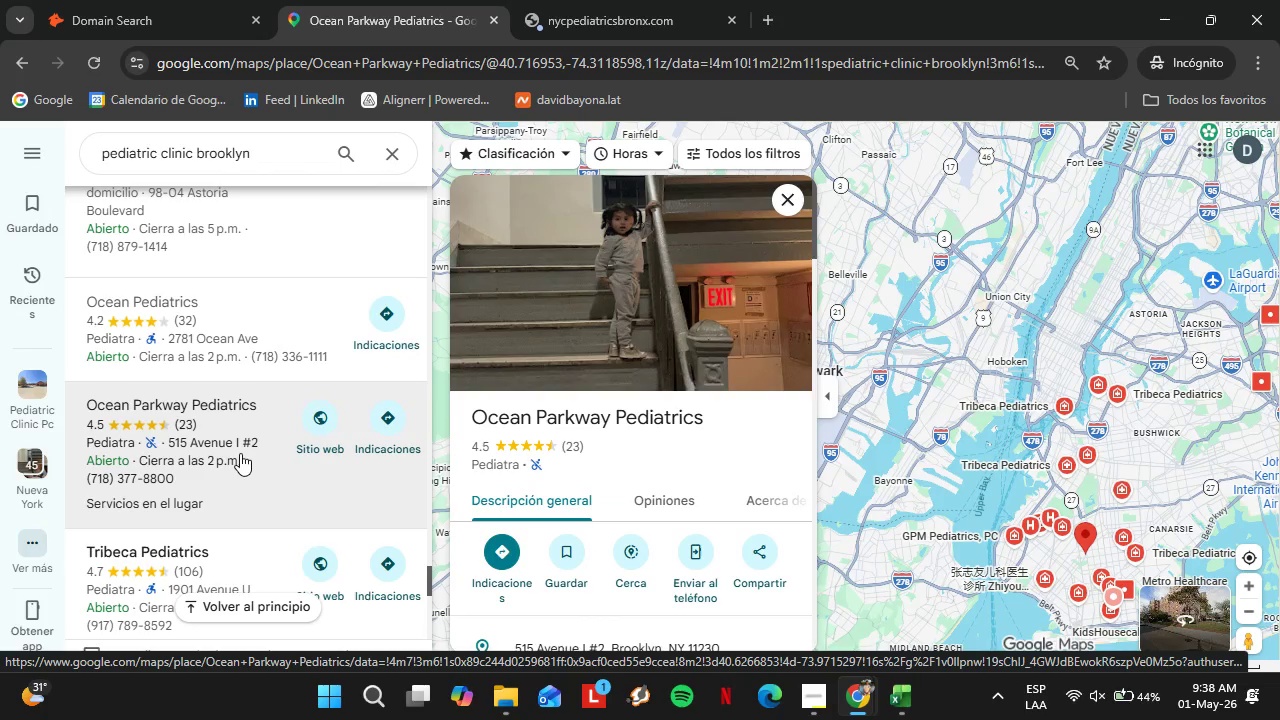 
wait(12.88)
 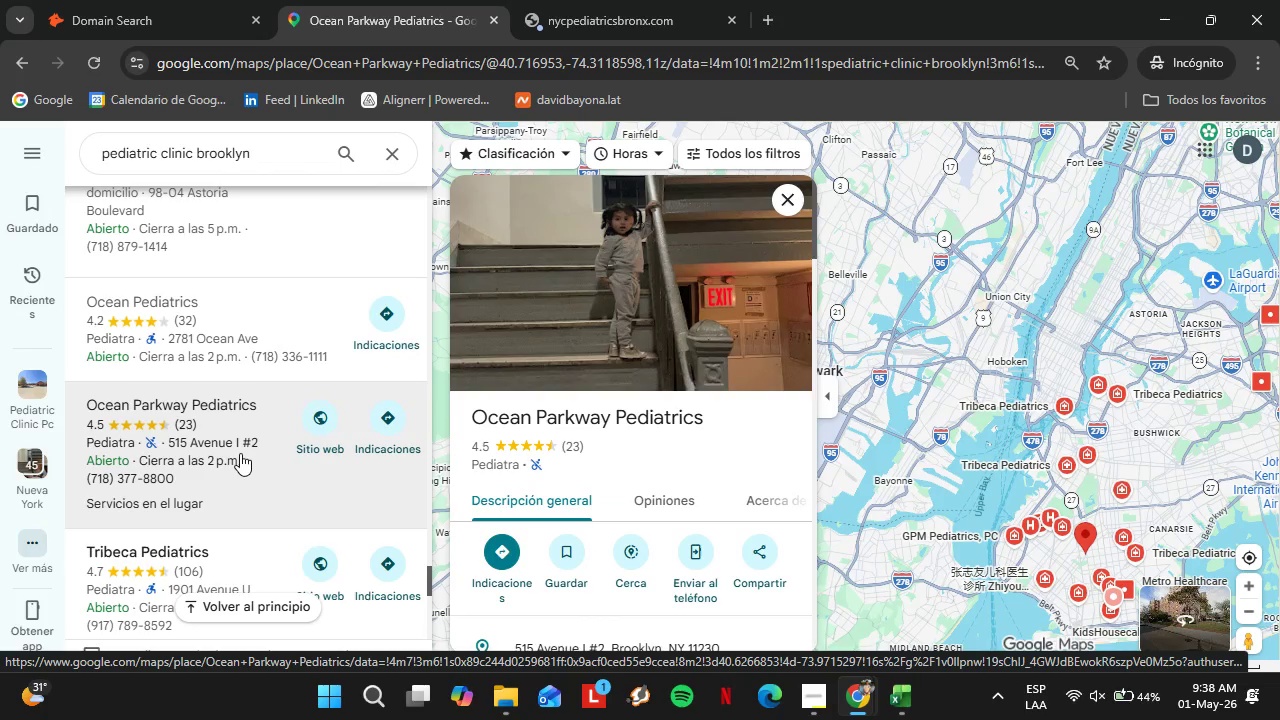 
scroll: coordinate [673, 411], scroll_direction: down, amount: 3.0
 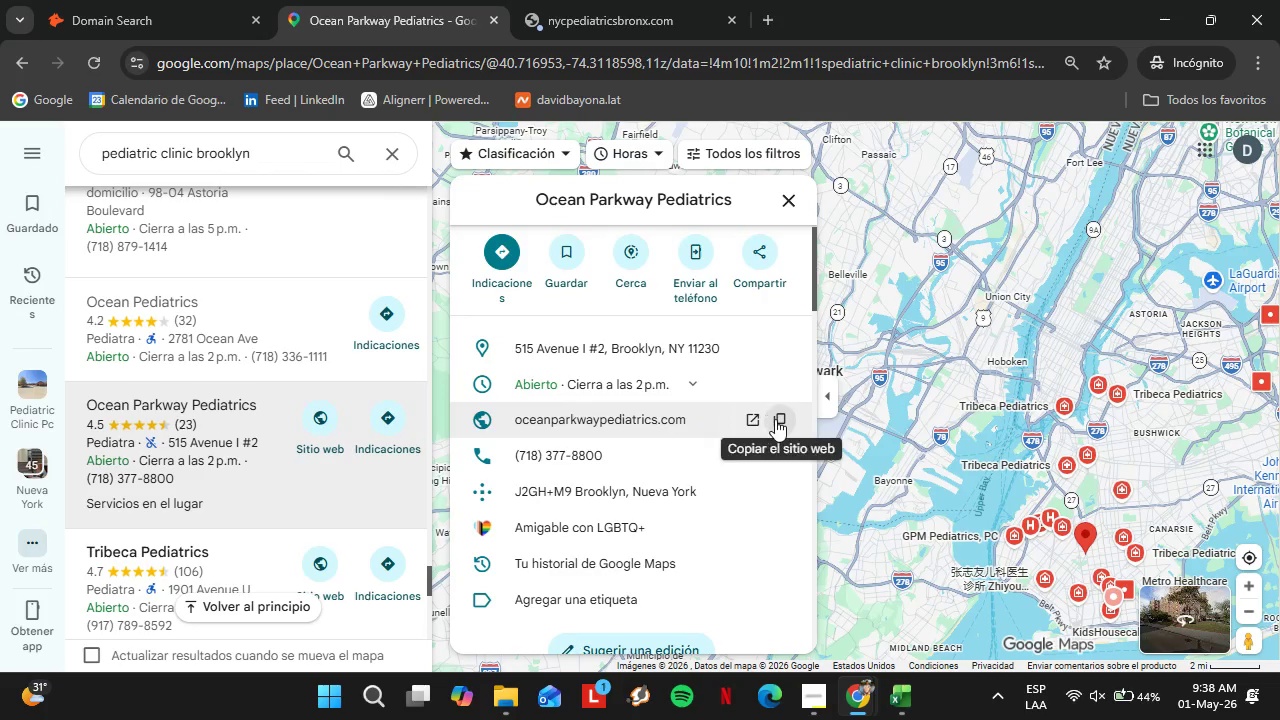 
left_click([775, 419])
 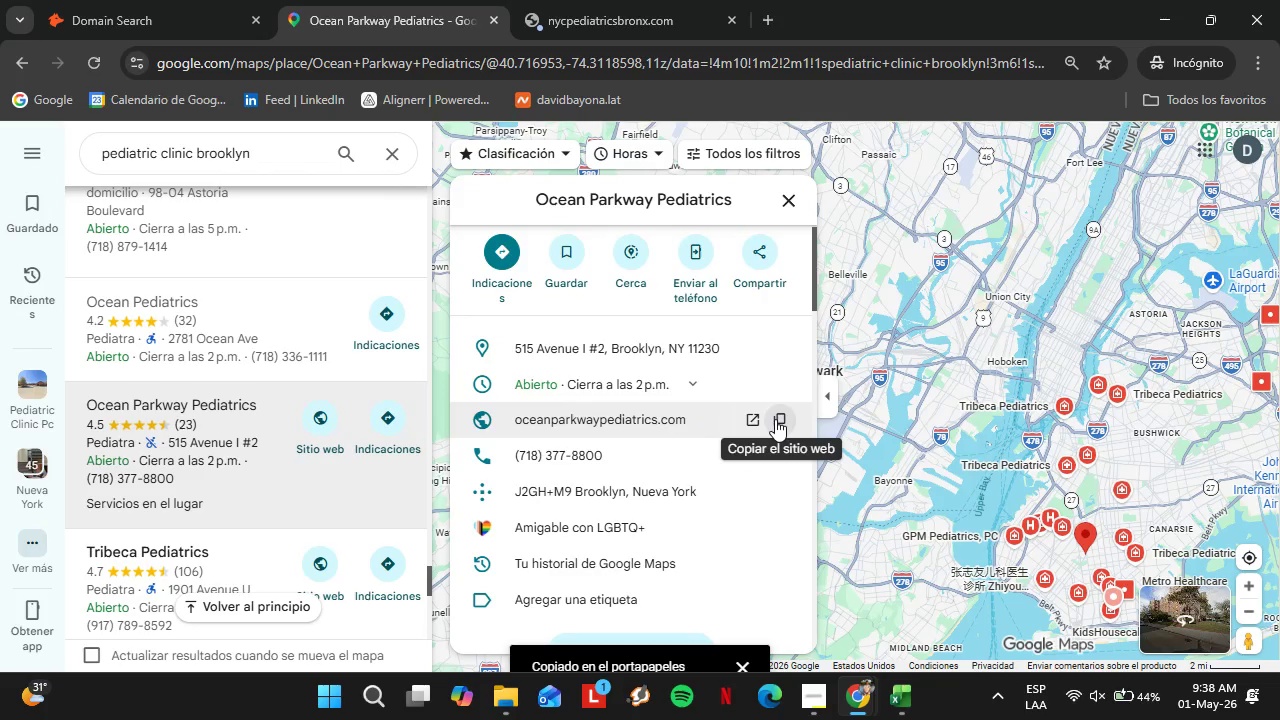 
left_click([114, 0])
 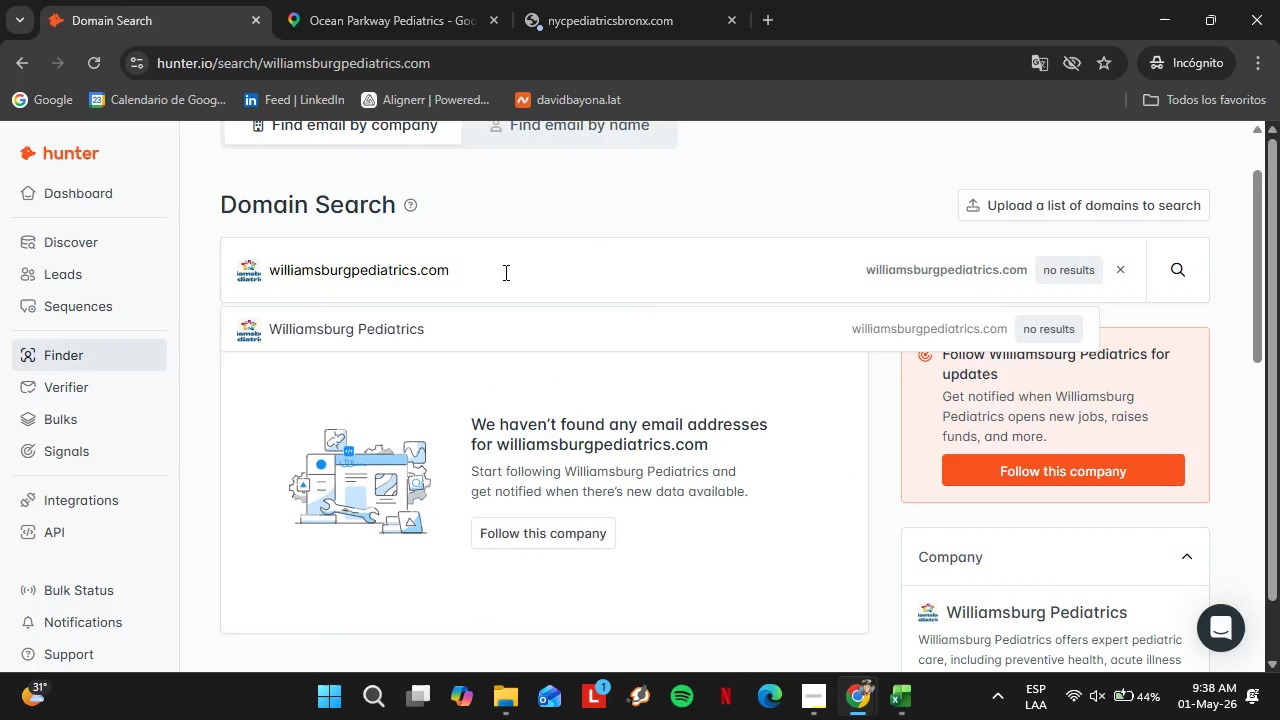 
left_click_drag(start_coordinate=[495, 271], to_coordinate=[212, 263])
 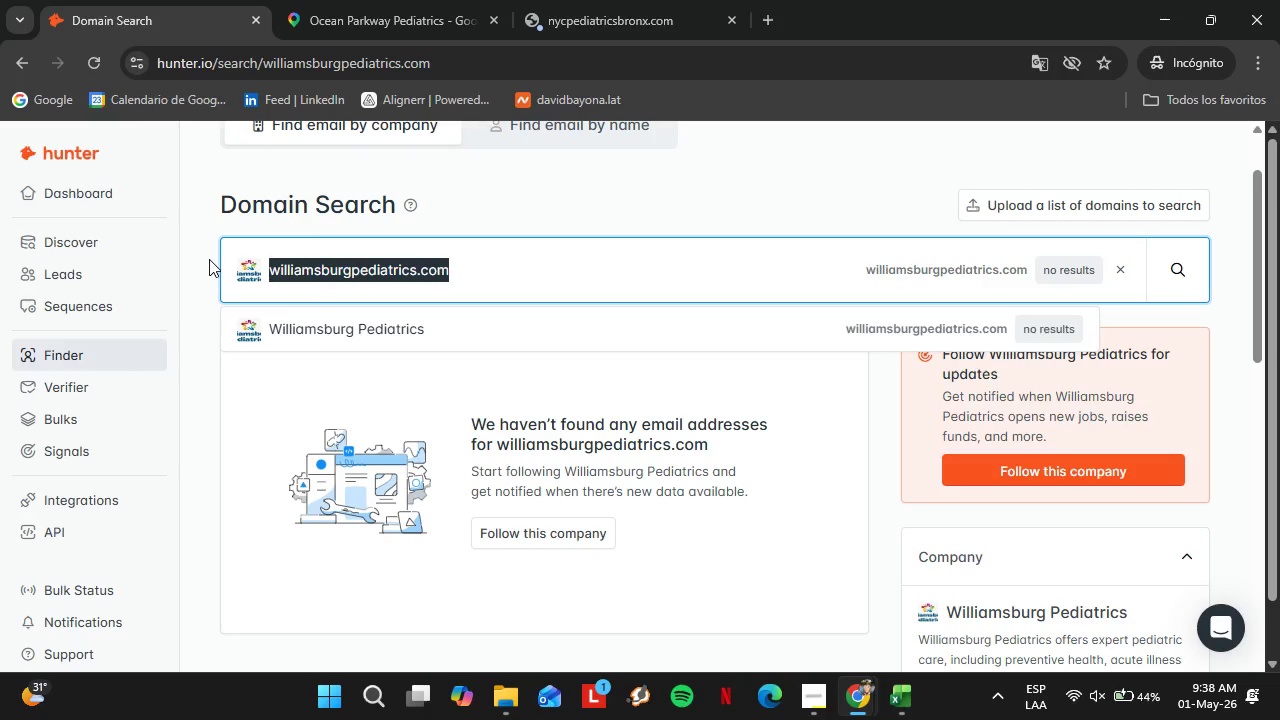 
key(Control+ControlLeft)
 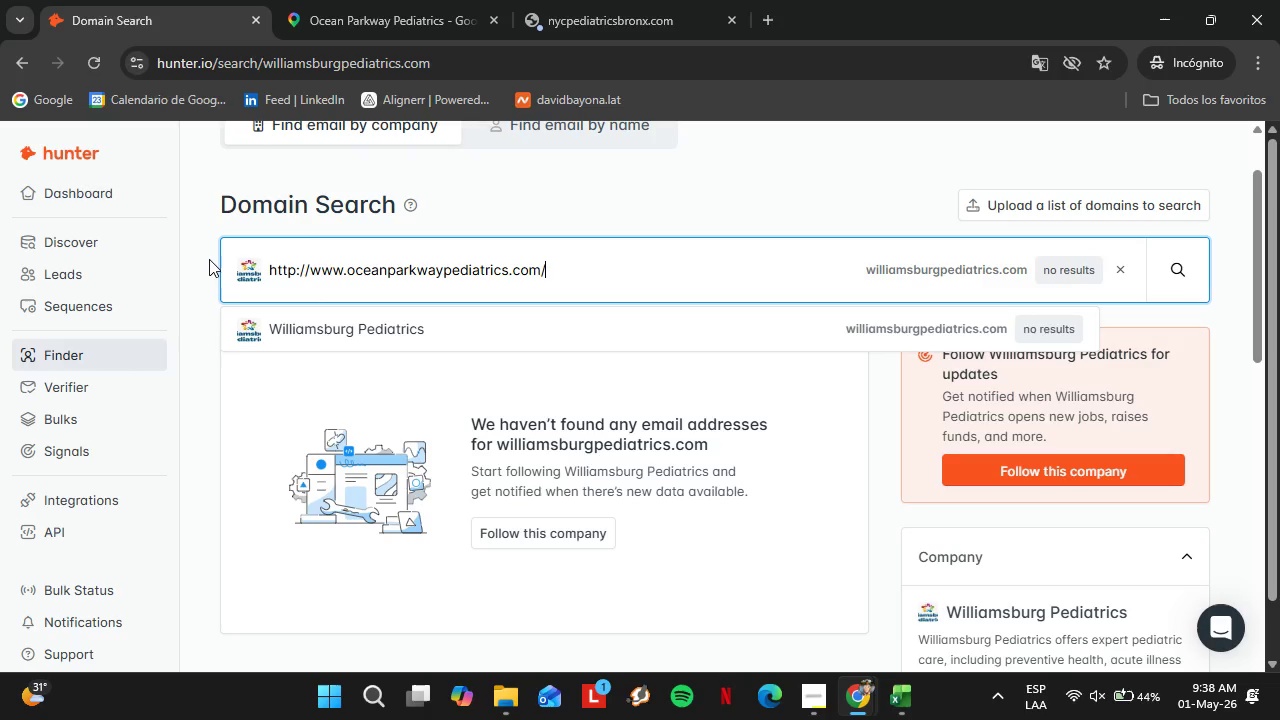 
key(Control+V)
 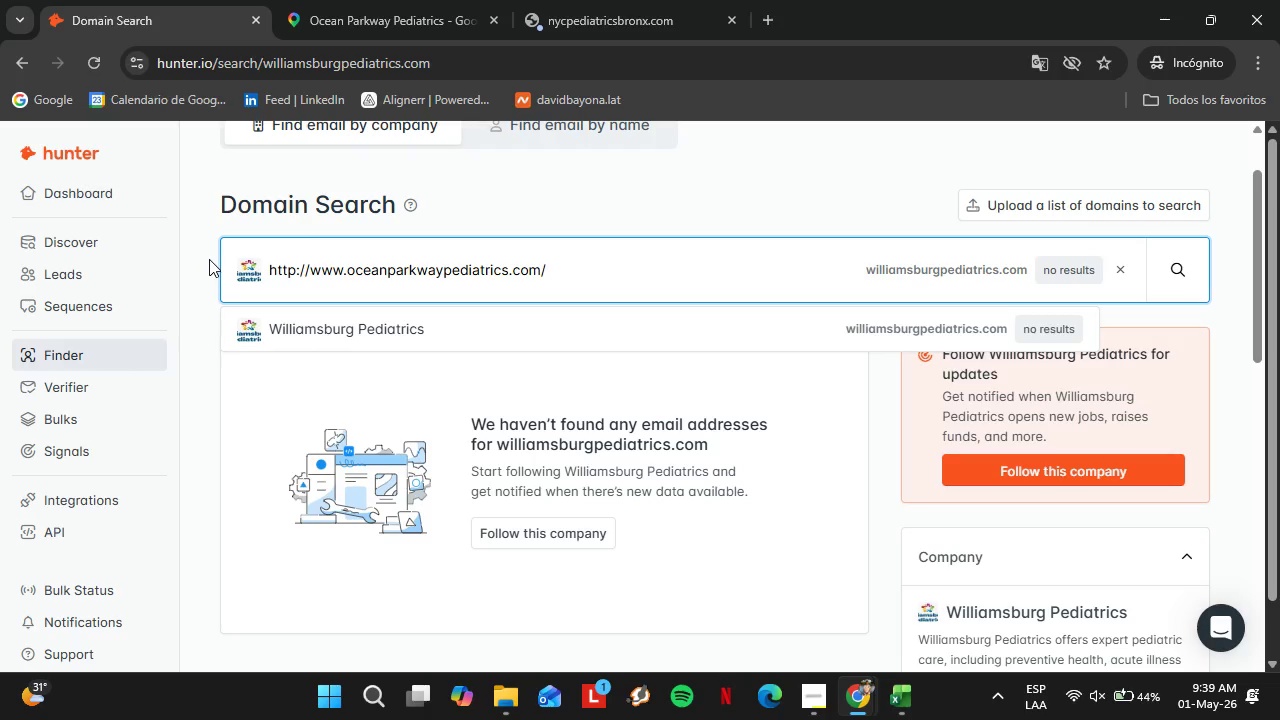 
key(Enter)
 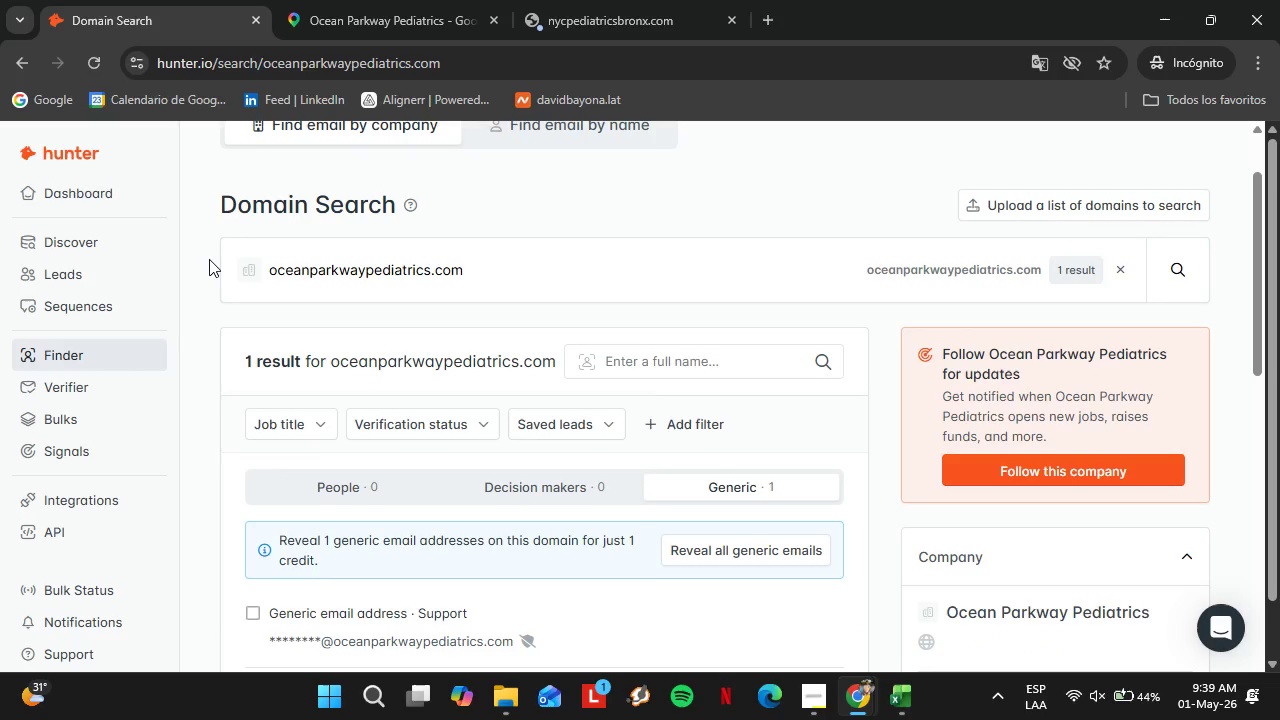 
wait(21.86)
 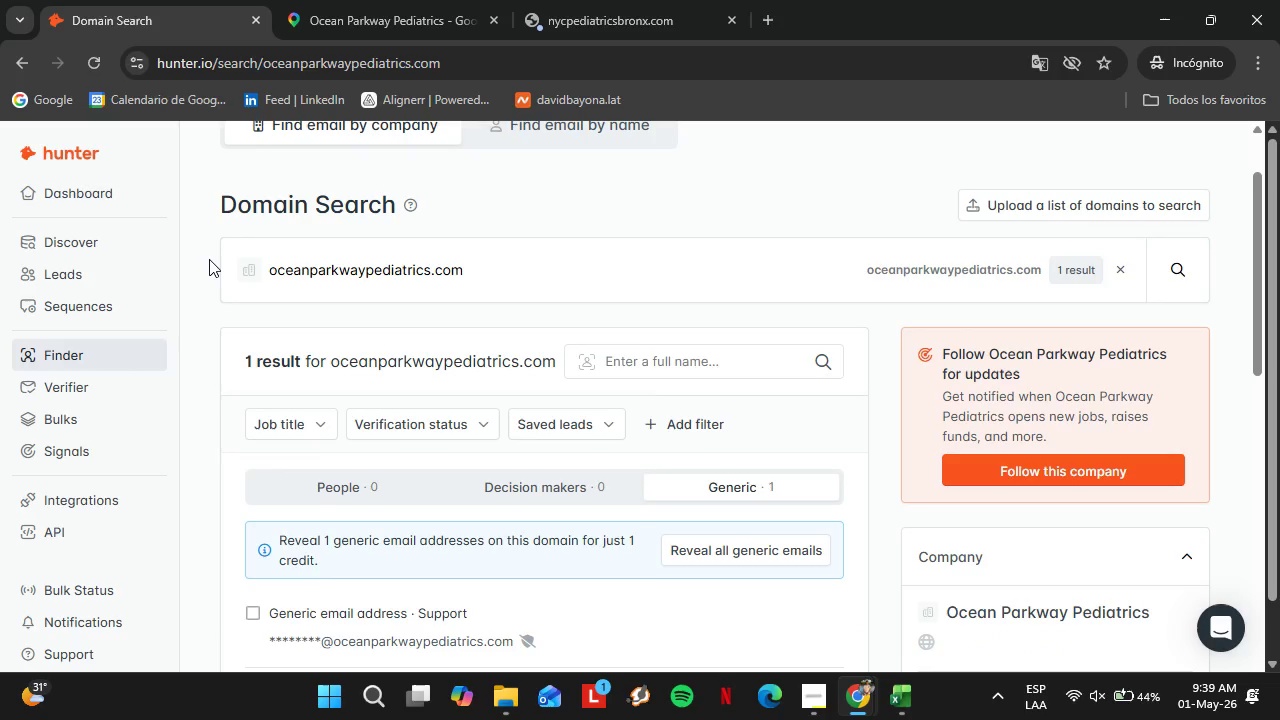 
scroll: coordinate [501, 402], scroll_direction: none, amount: 0.0
 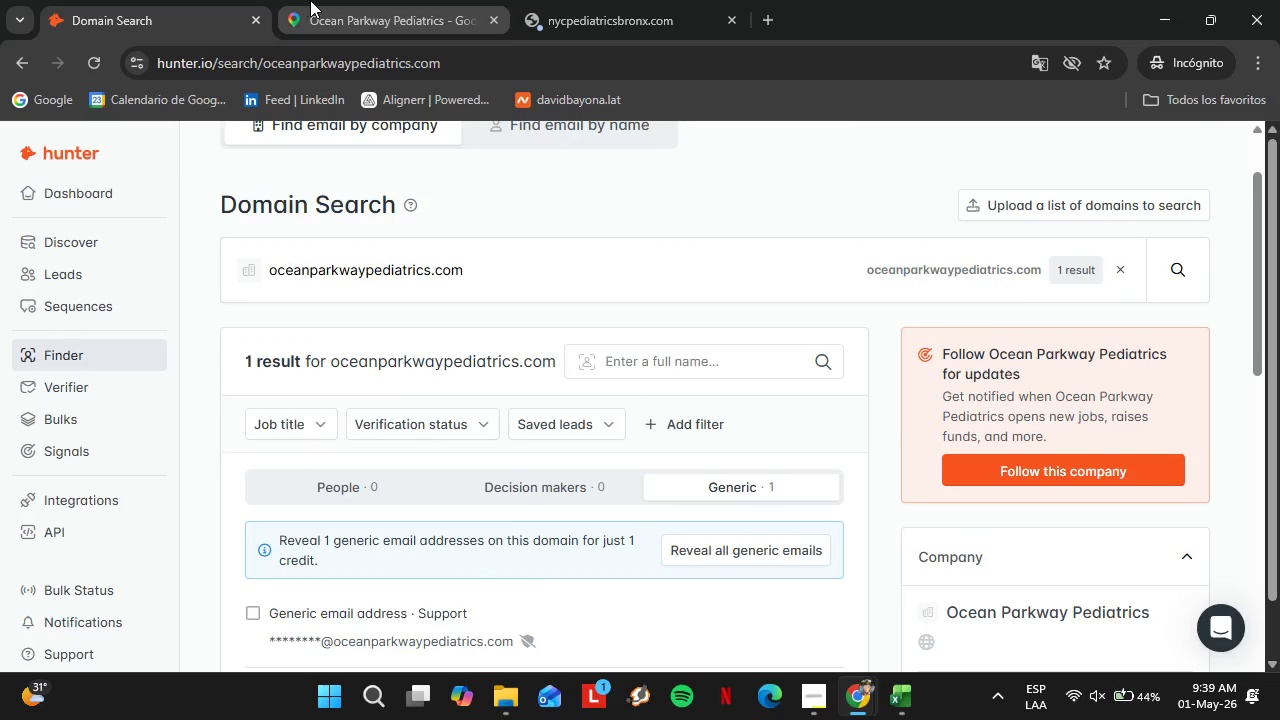 
left_click([311, 0])
 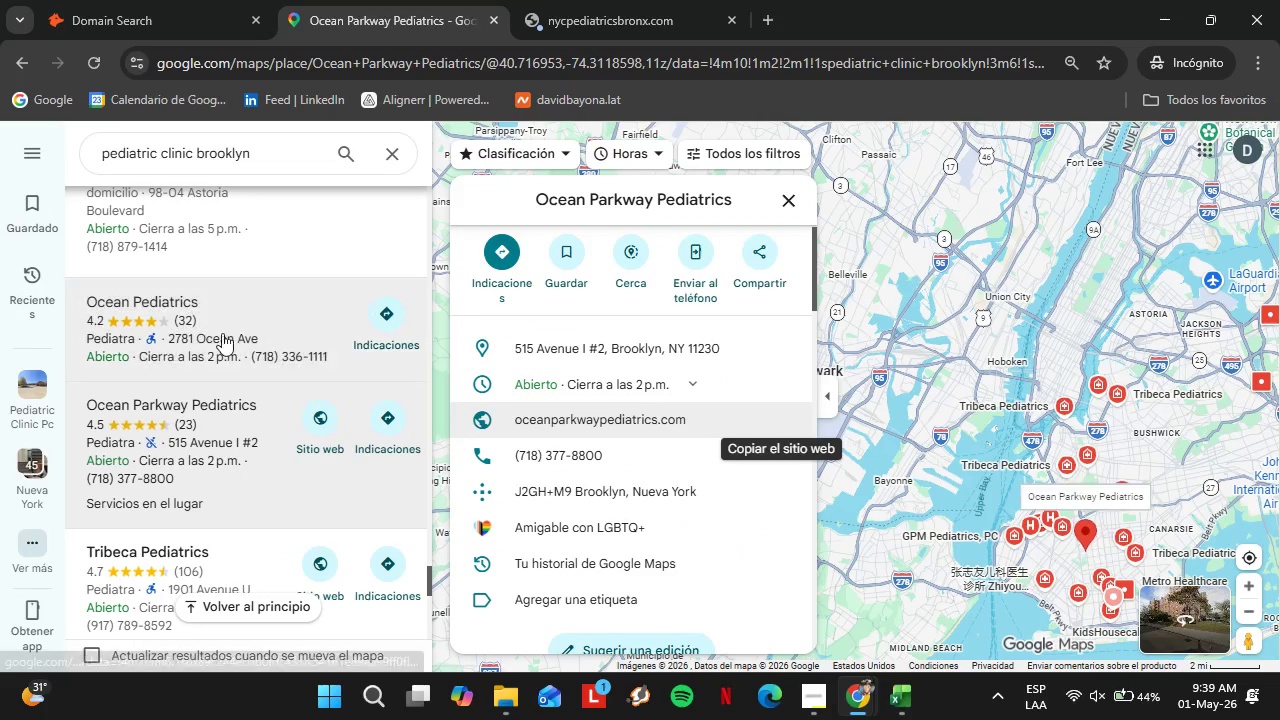 
scroll: coordinate [224, 354], scroll_direction: down, amount: 4.0
 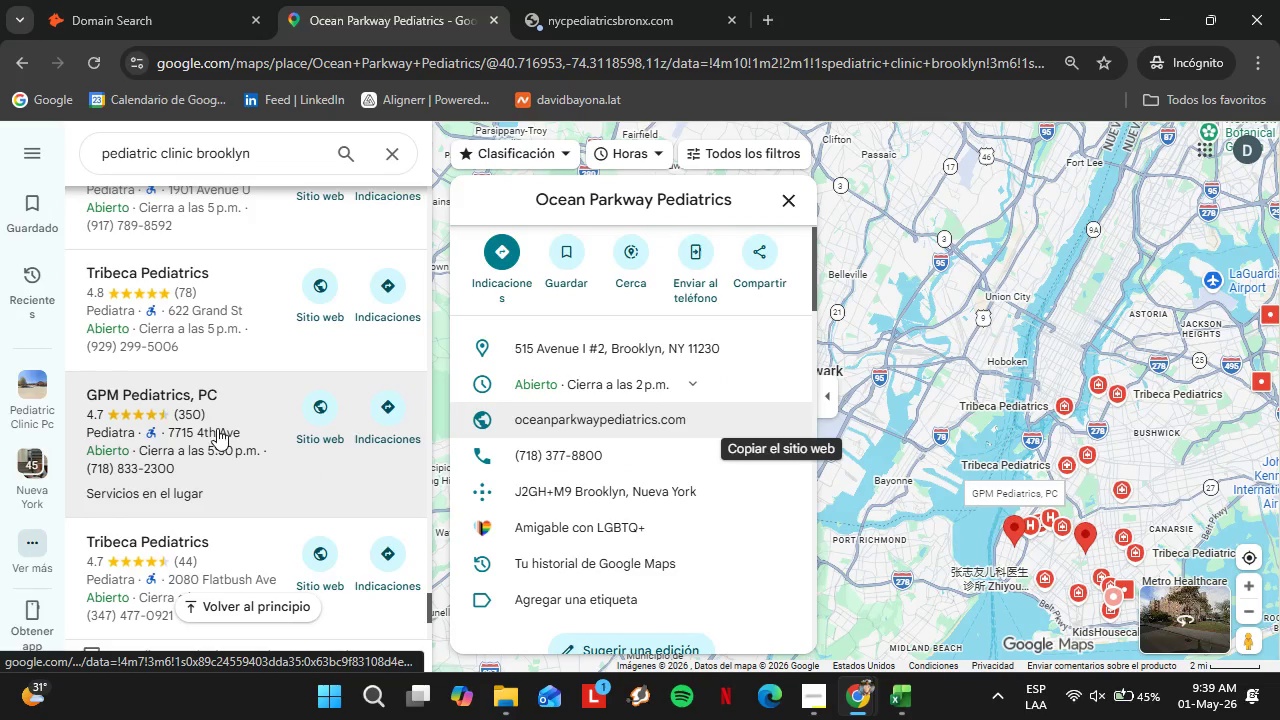 
left_click([217, 428])
 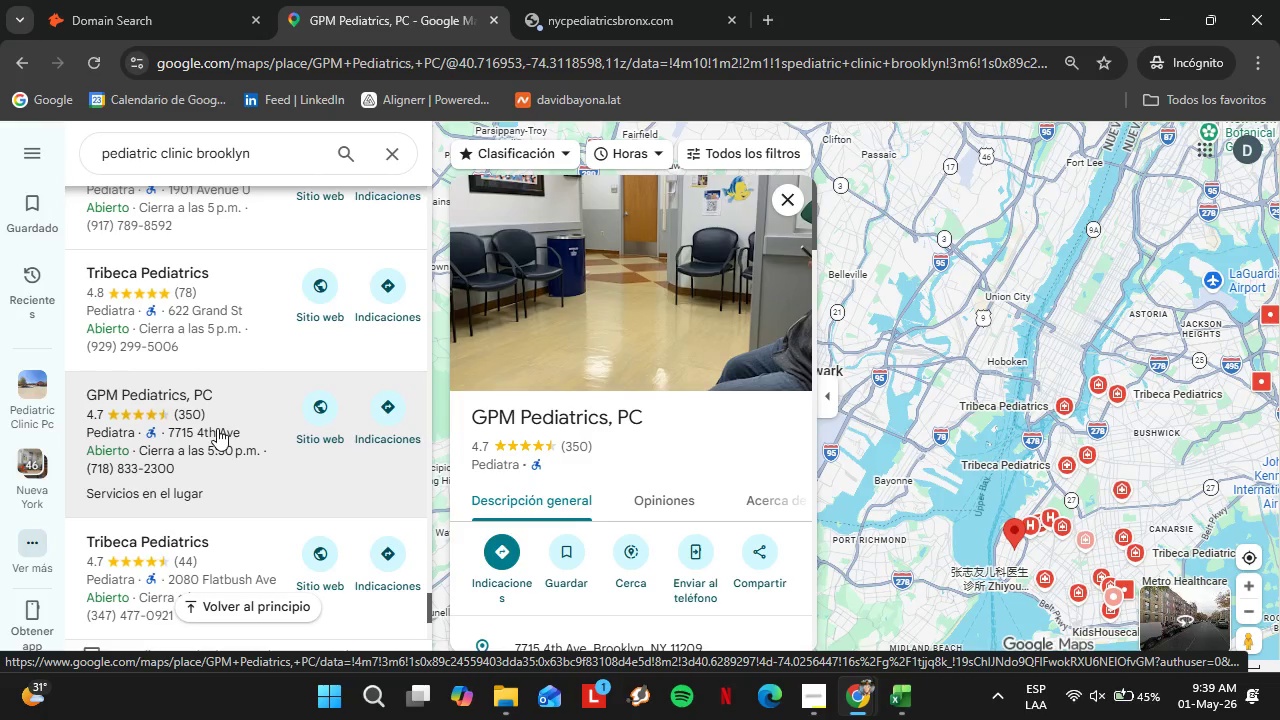 
wait(8.02)
 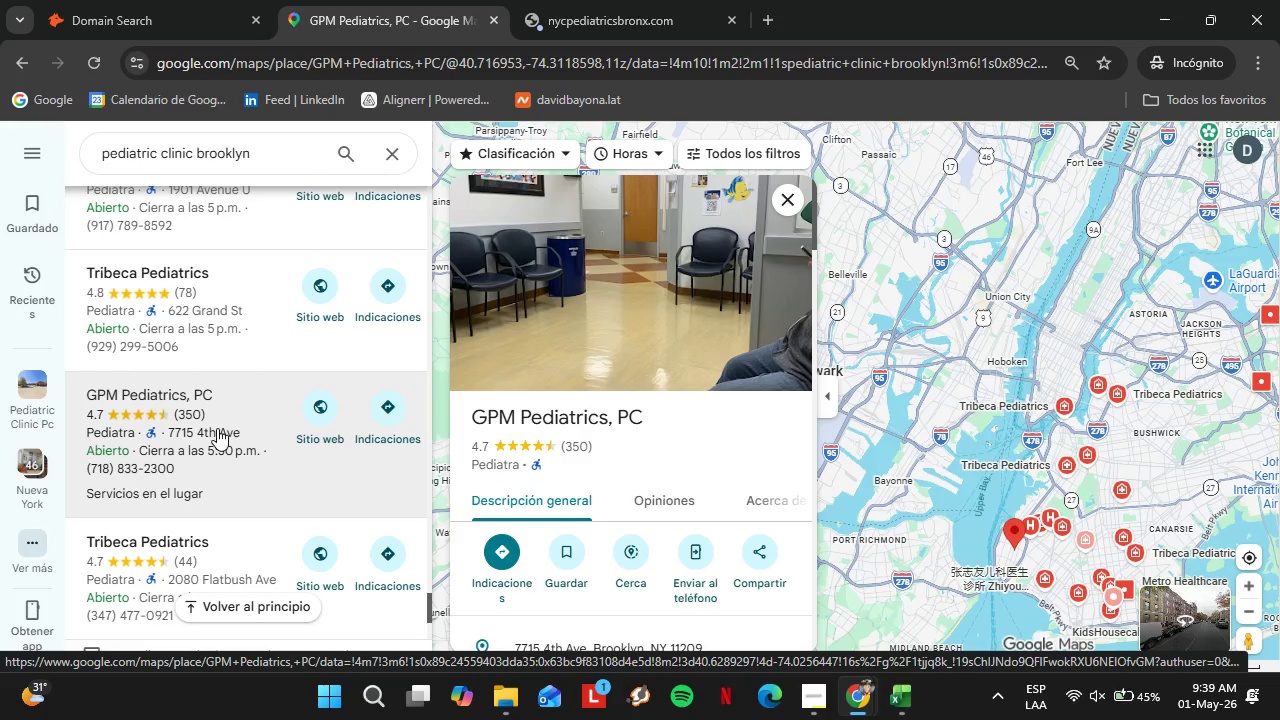 
scroll: coordinate [602, 371], scroll_direction: down, amount: 2.0
 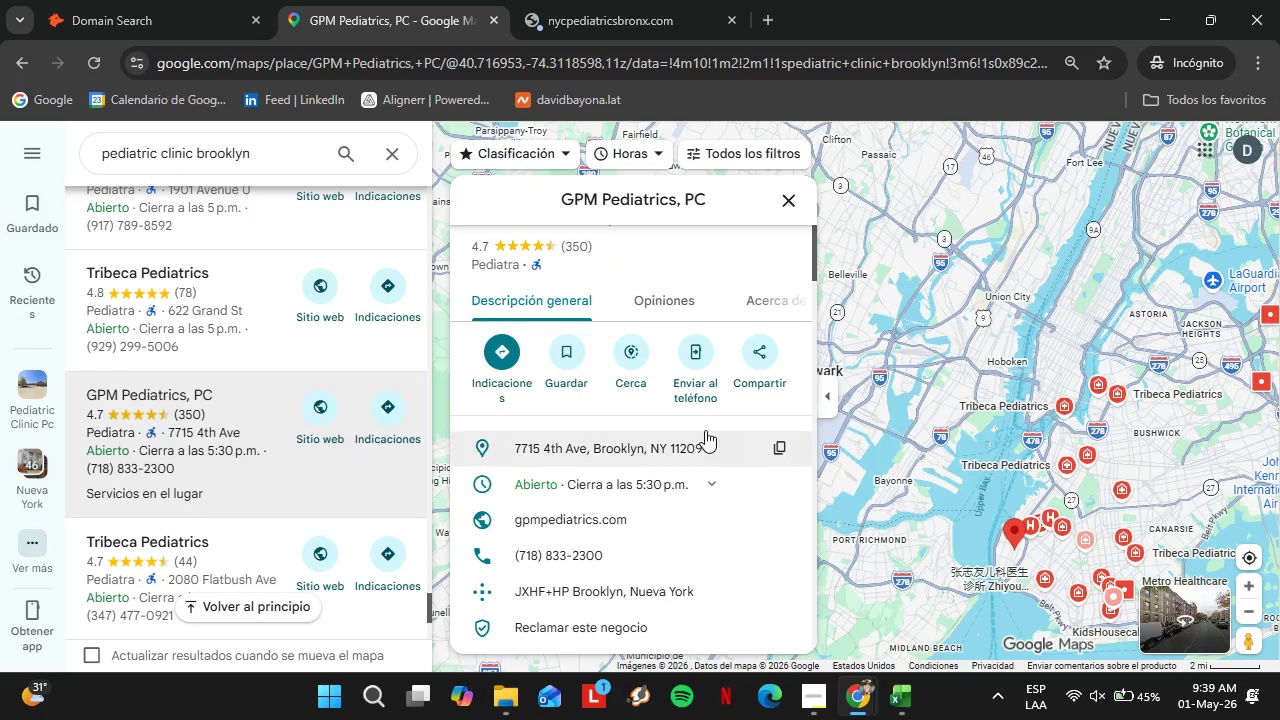 
left_click([780, 515])
 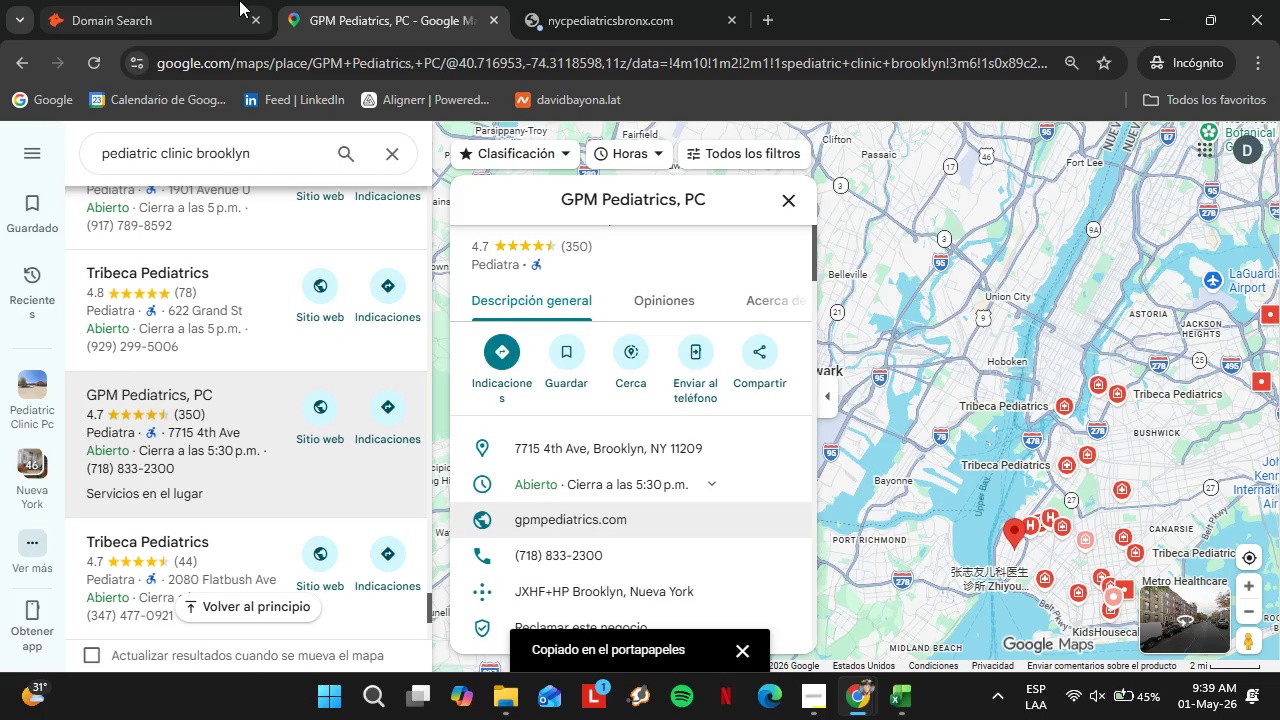 
left_click([223, 0])
 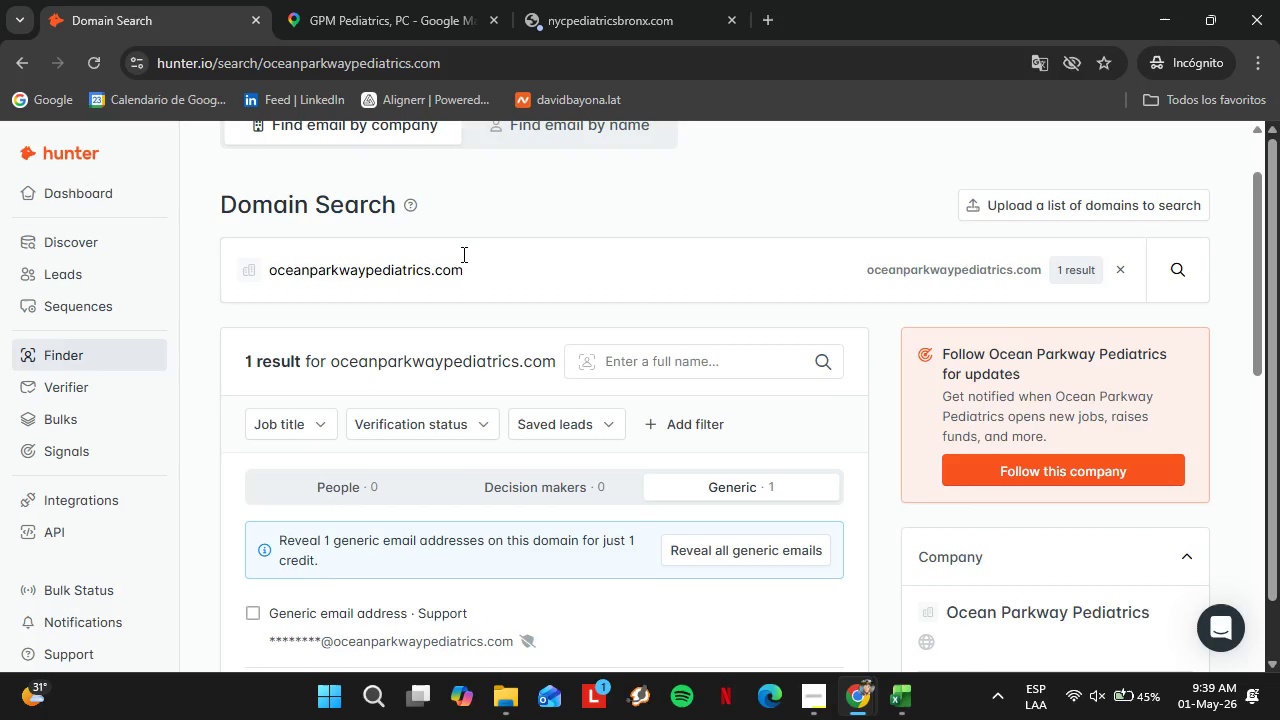 
left_click_drag(start_coordinate=[479, 290], to_coordinate=[203, 284])
 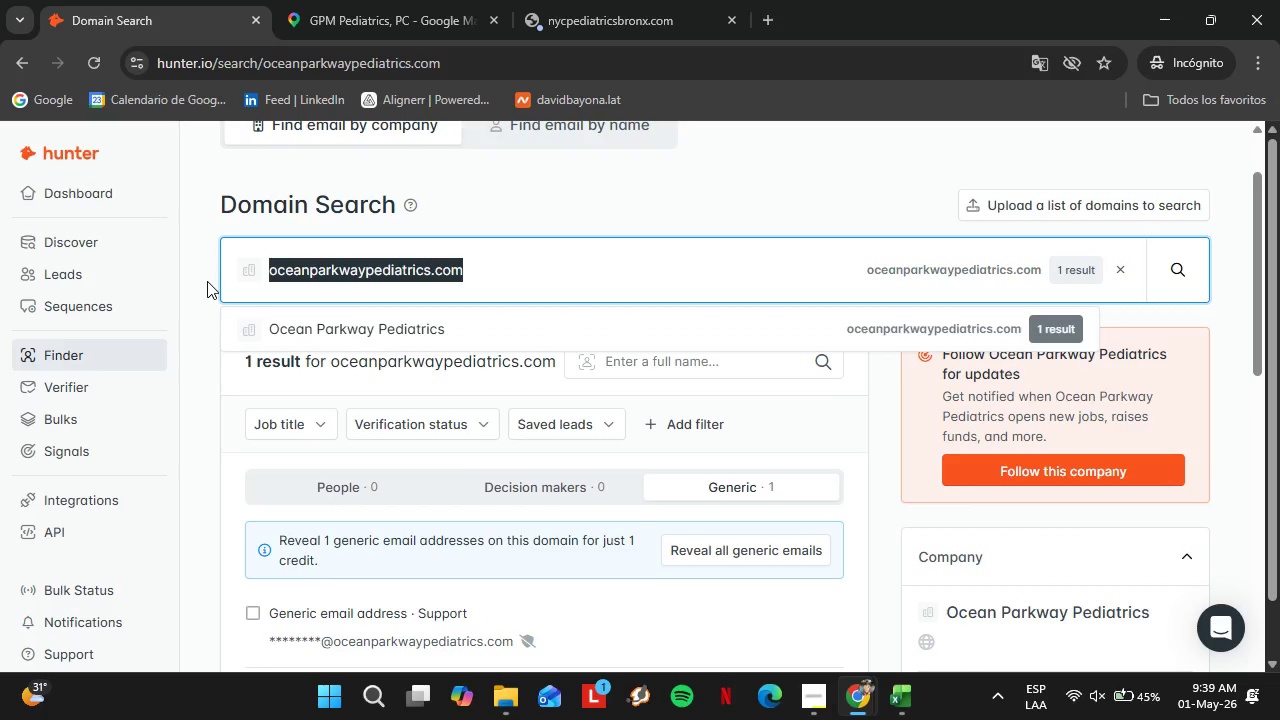 
key(Control+ControlLeft)
 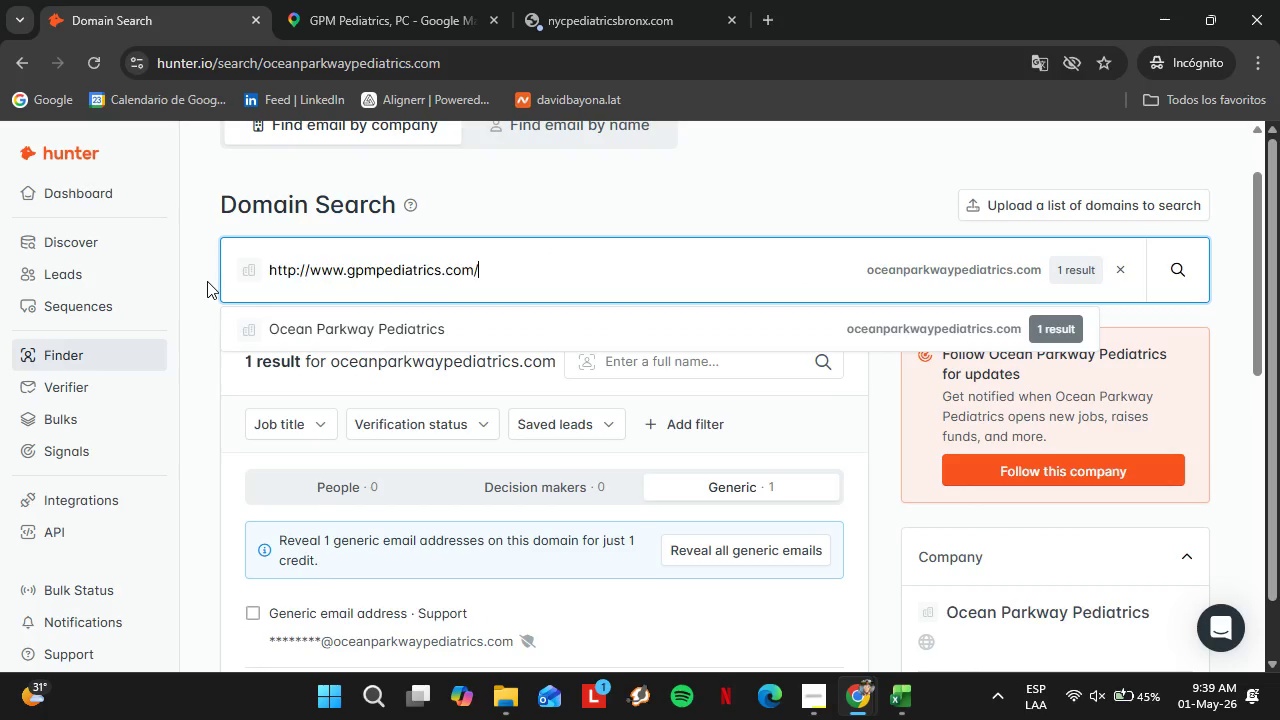 
key(Control+V)
 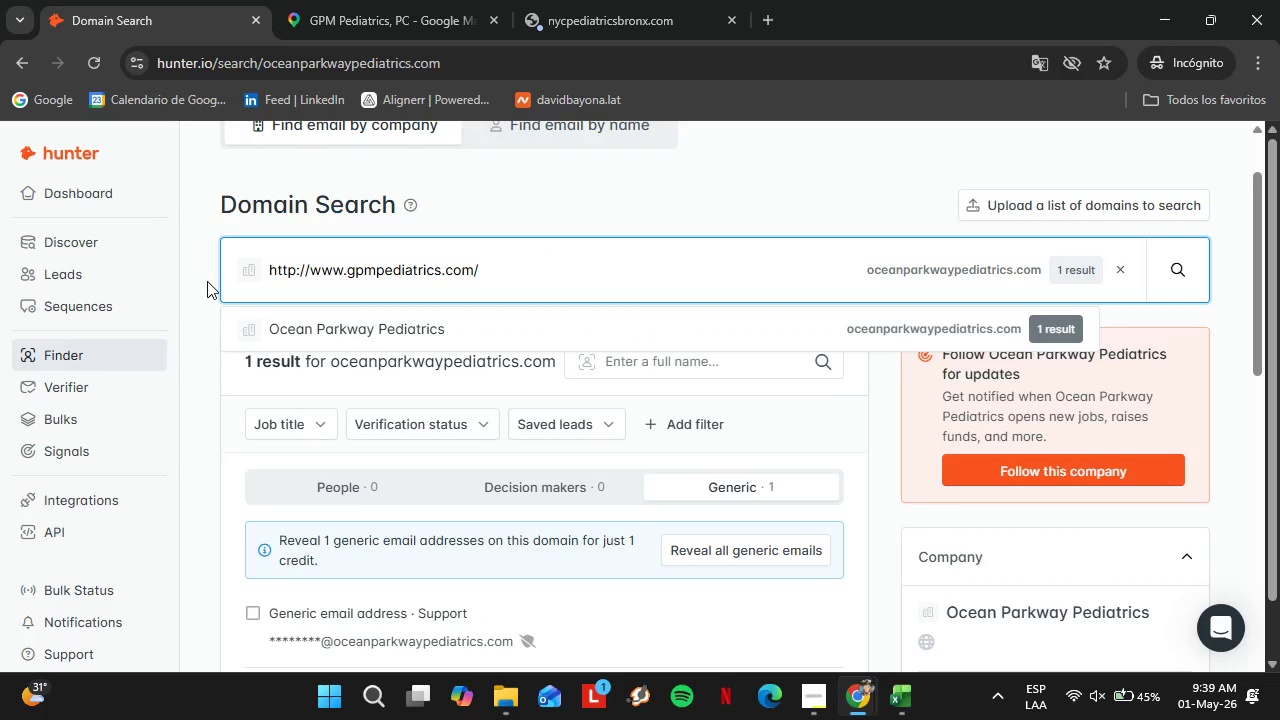 
key(Enter)
 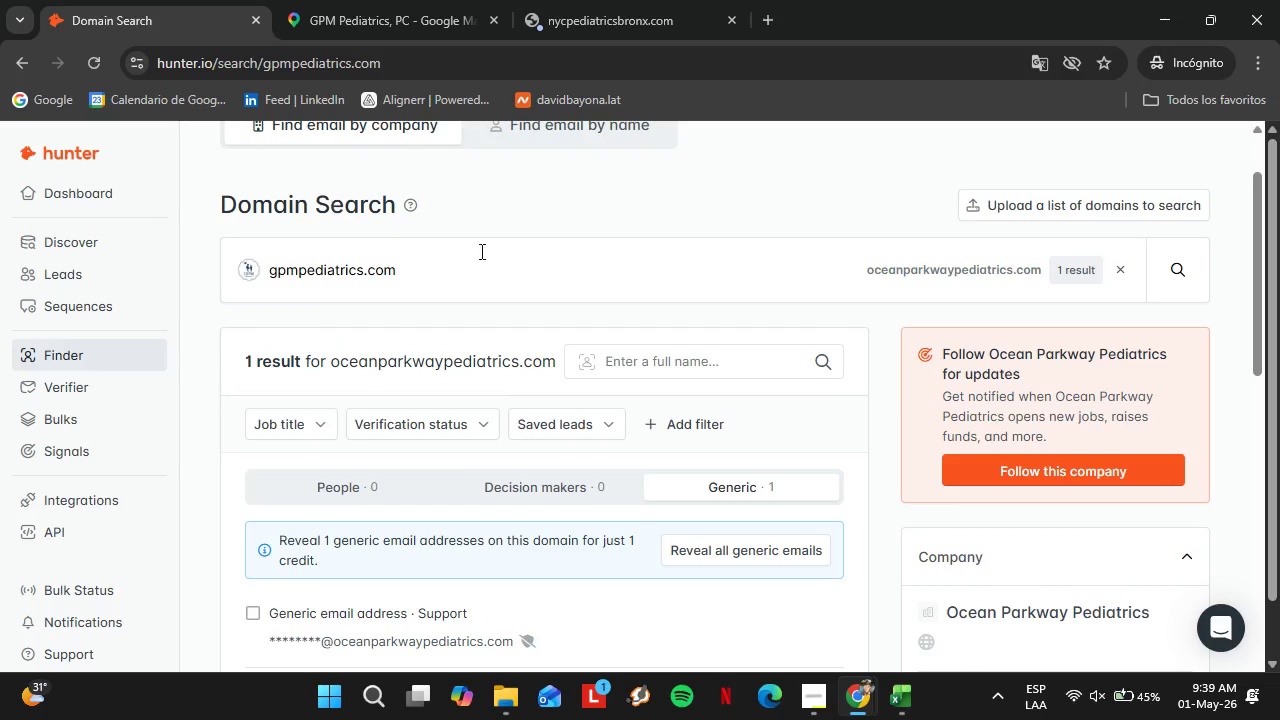 
scroll: coordinate [663, 367], scroll_direction: down, amount: 3.0
 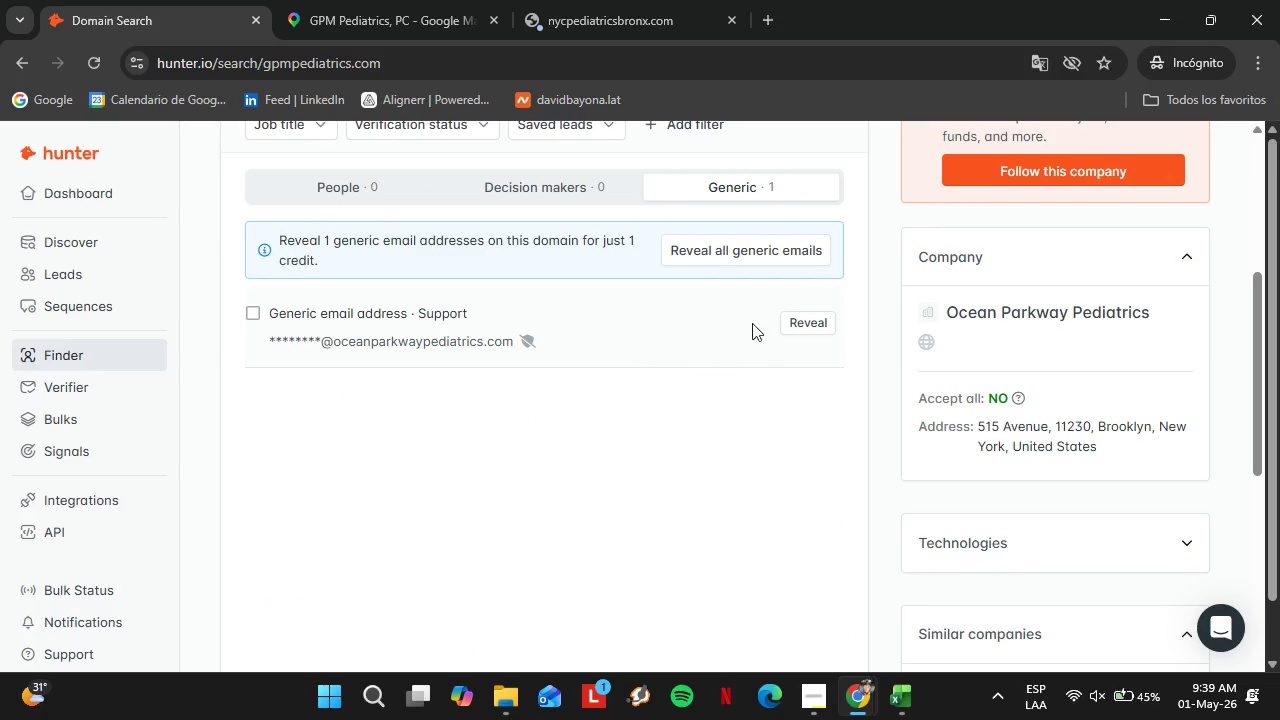 
scroll: coordinate [792, 308], scroll_direction: up, amount: 2.0
 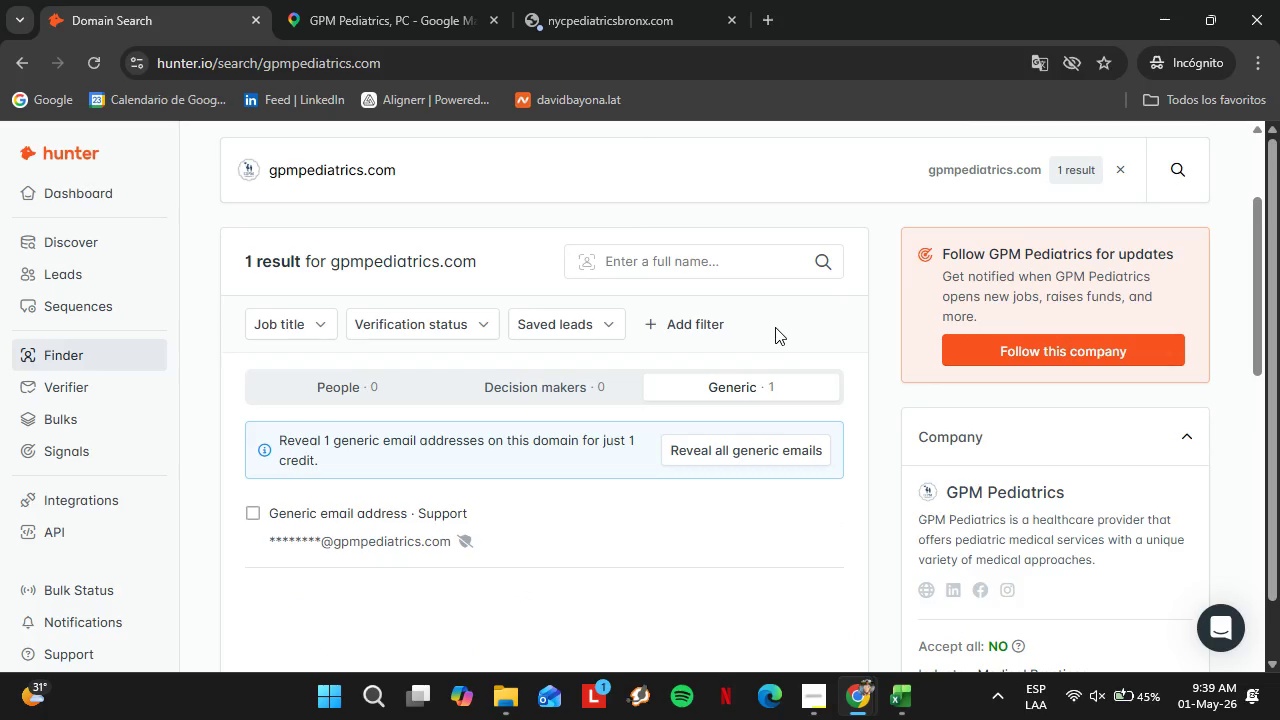 
scroll: coordinate [771, 333], scroll_direction: down, amount: 2.0
 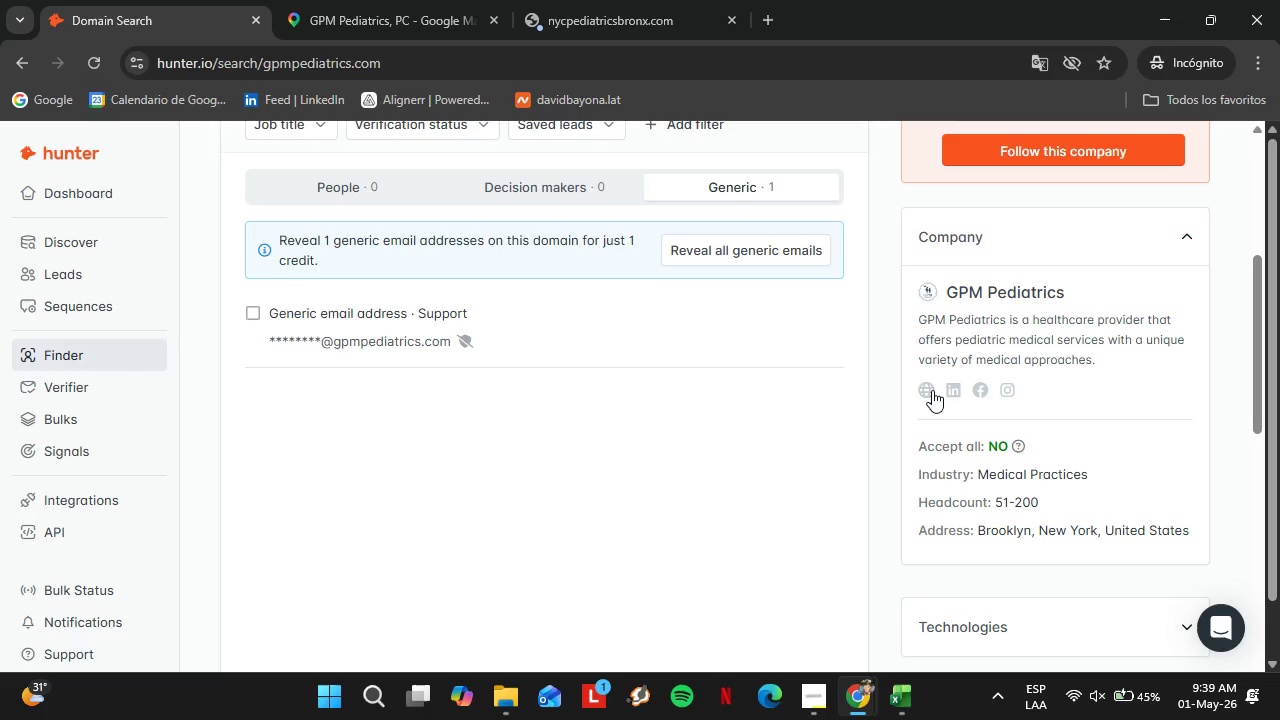 
left_click([932, 390])
 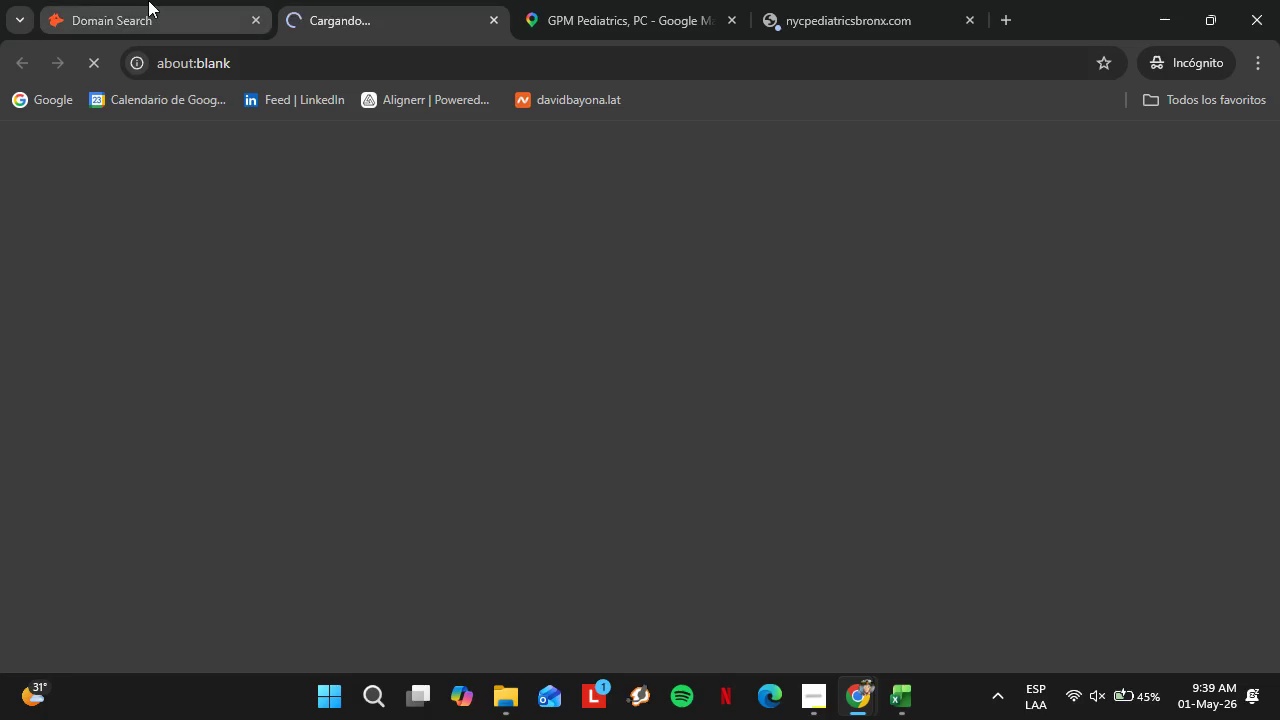 
left_click([148, 0])
 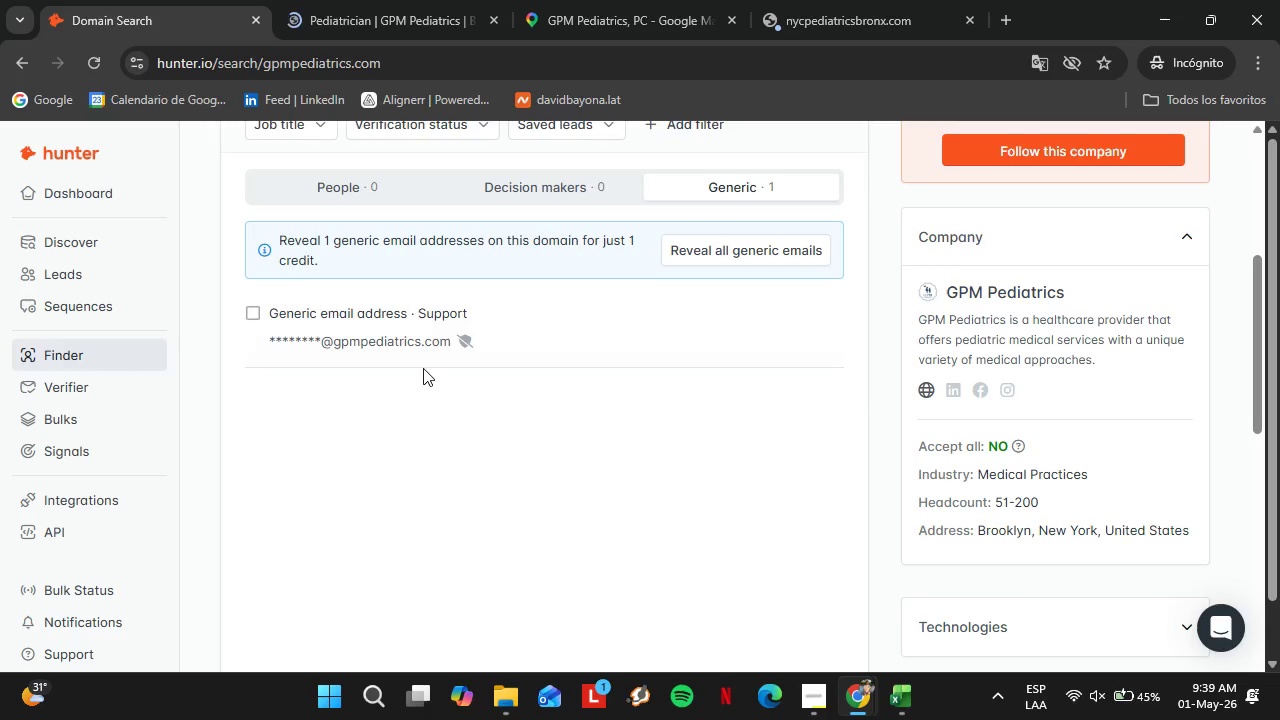 
scroll: coordinate [423, 368], scroll_direction: up, amount: 1.0
 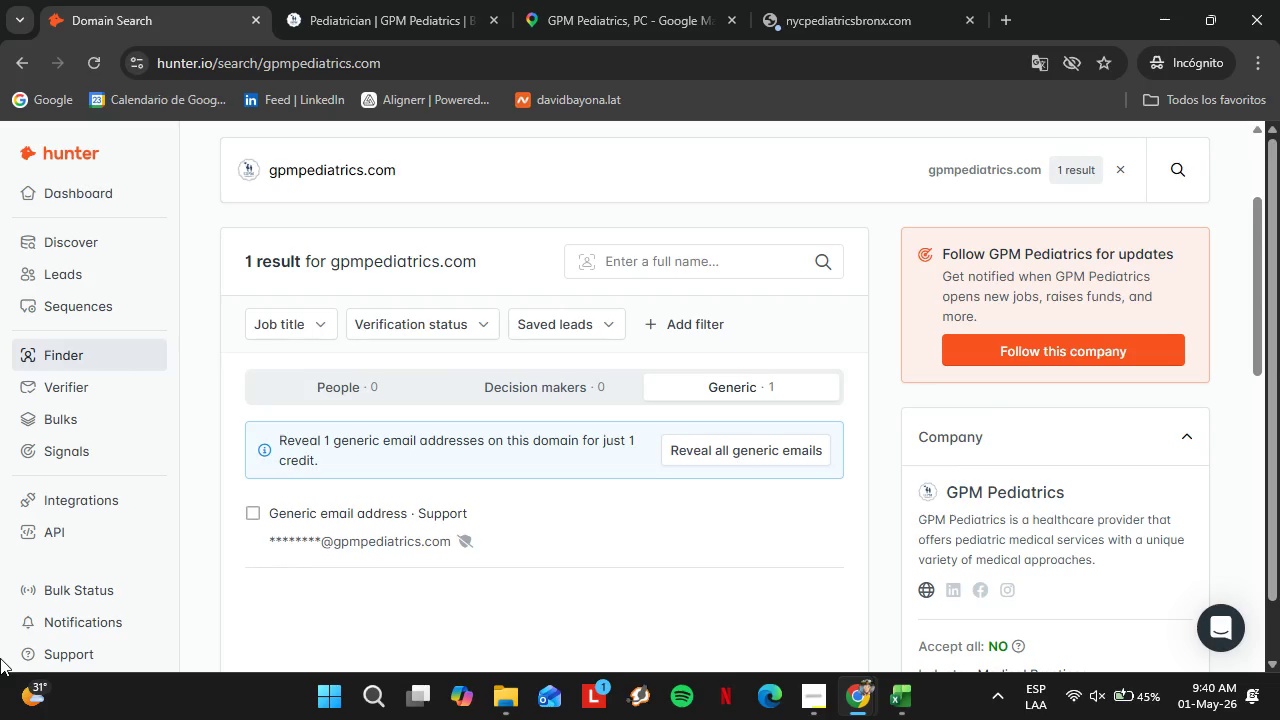 
wait(28.89)
 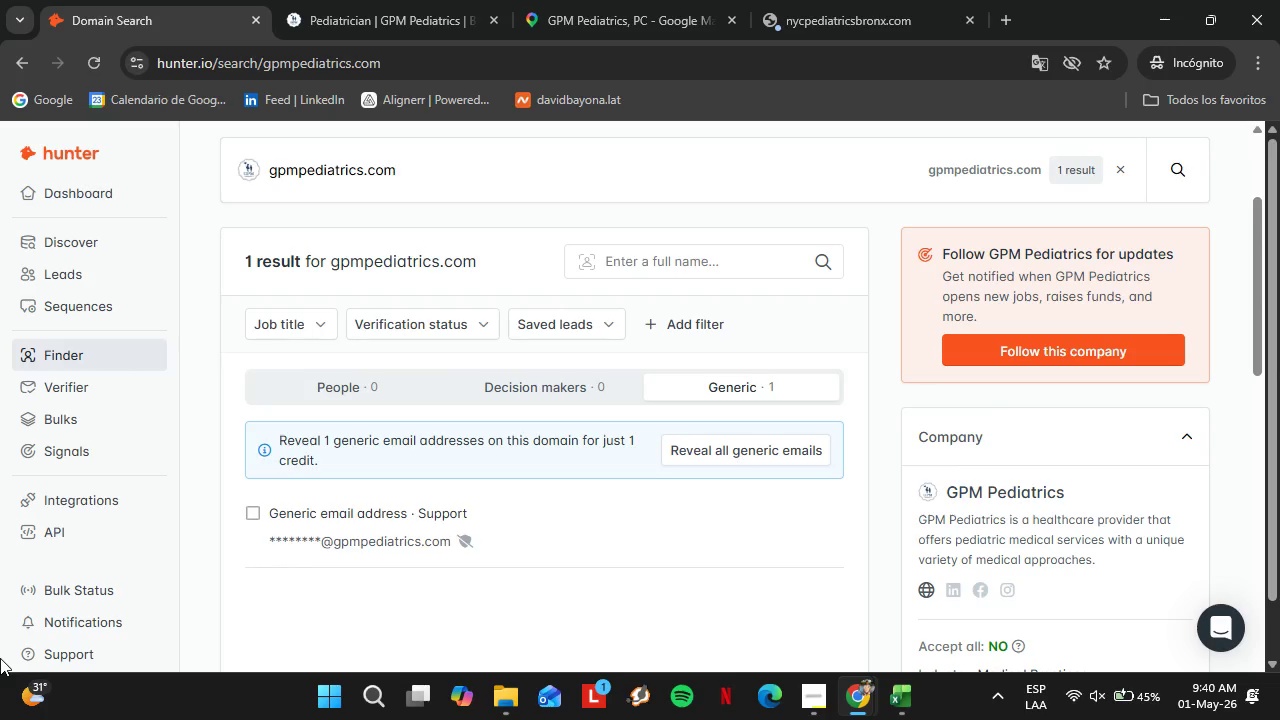 
left_click([404, 0])
 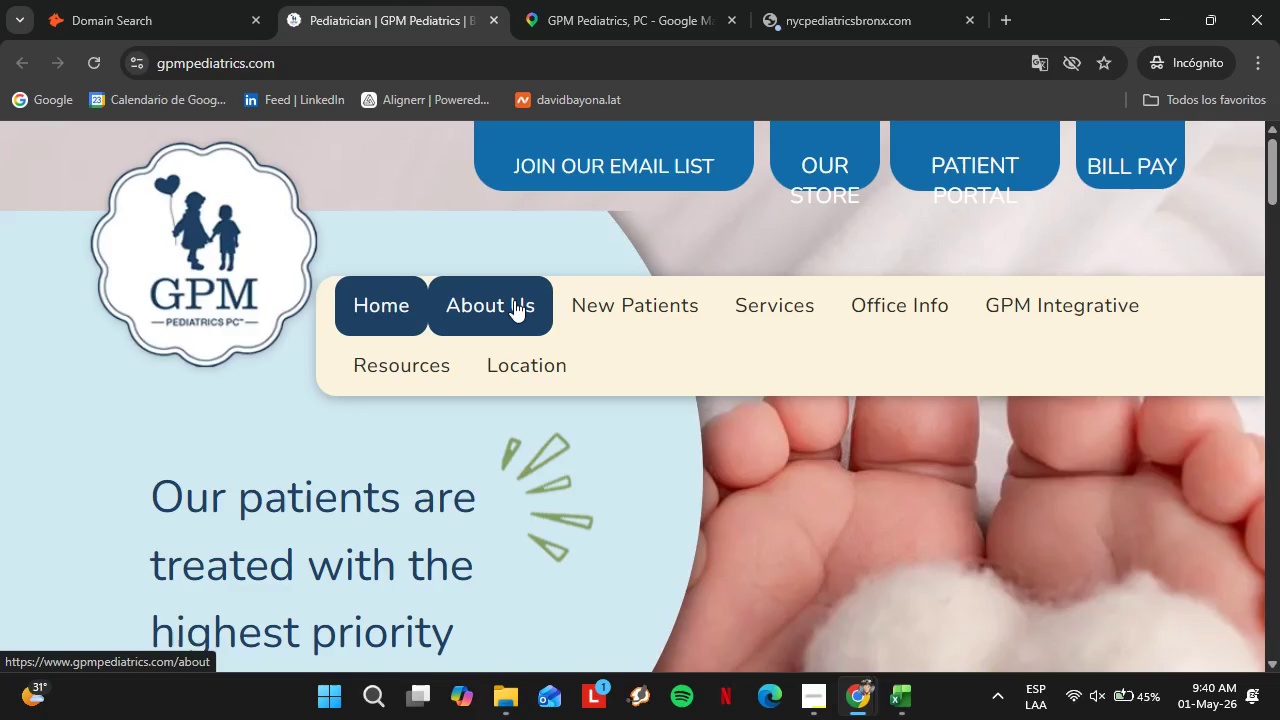 
left_click([512, 301])
 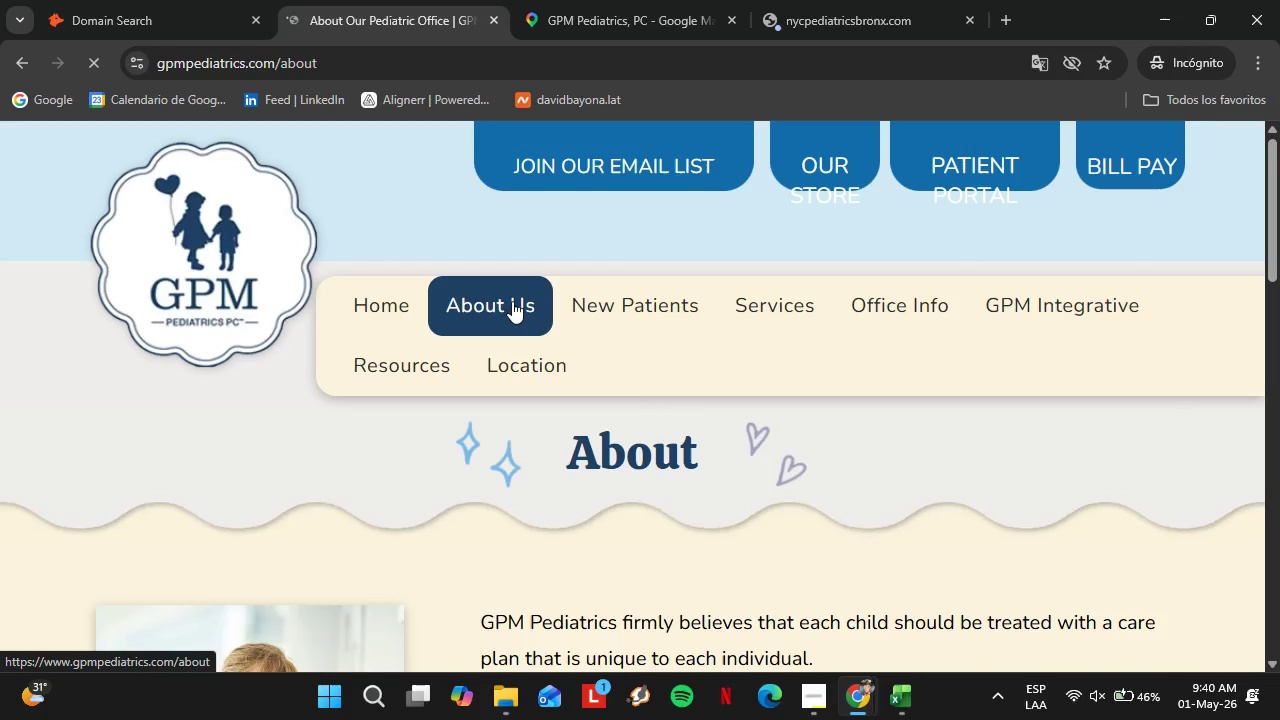 
wait(5.41)
 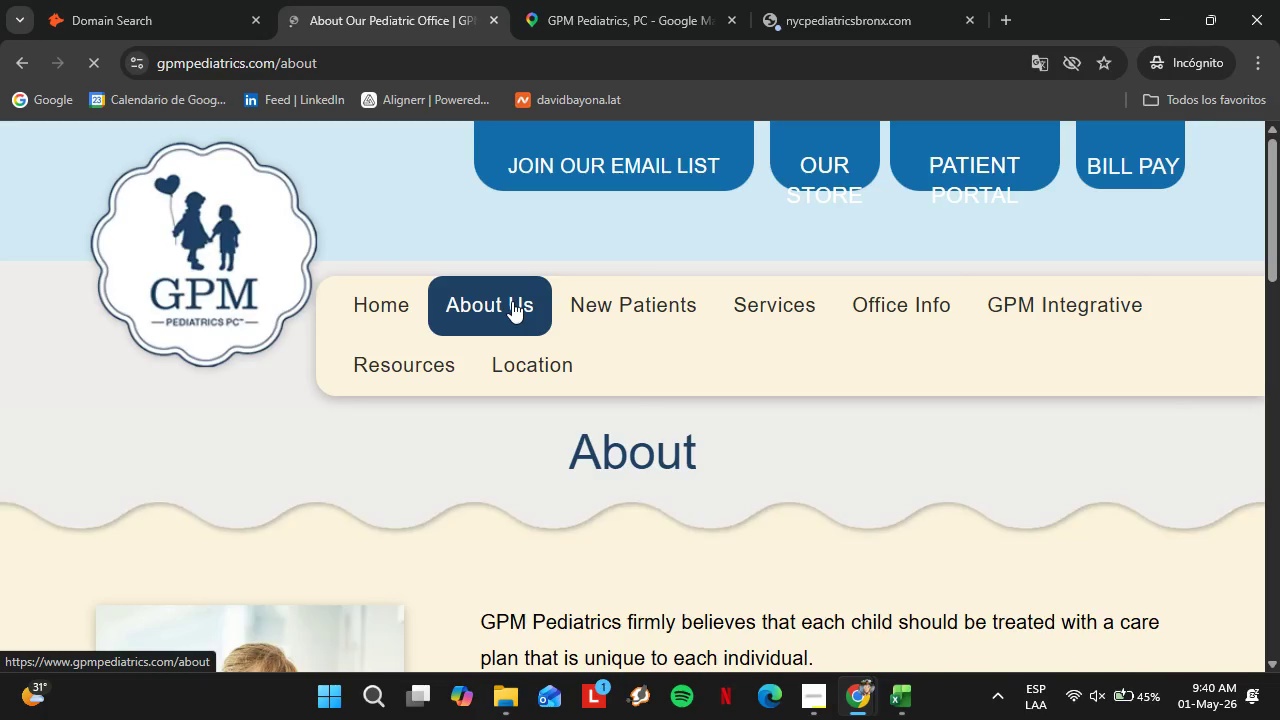 
scroll: coordinate [612, 549], scroll_direction: down, amount: 7.0
 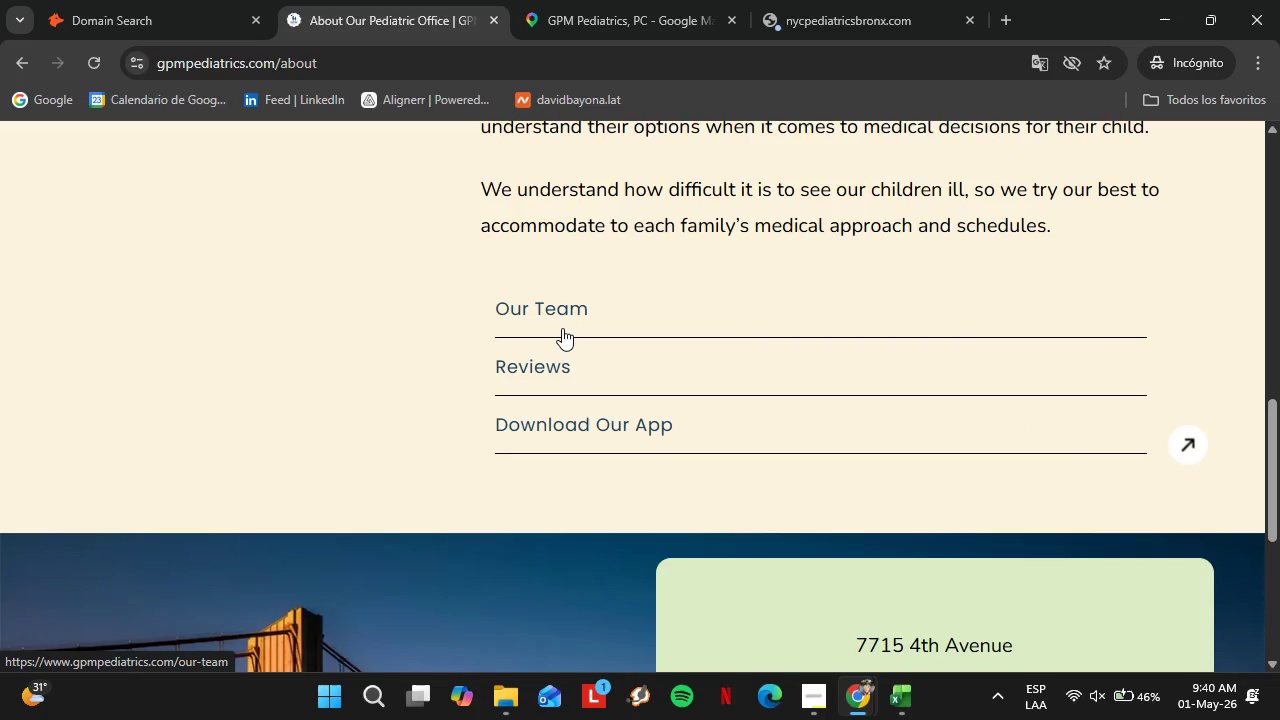 
left_click([536, 312])
 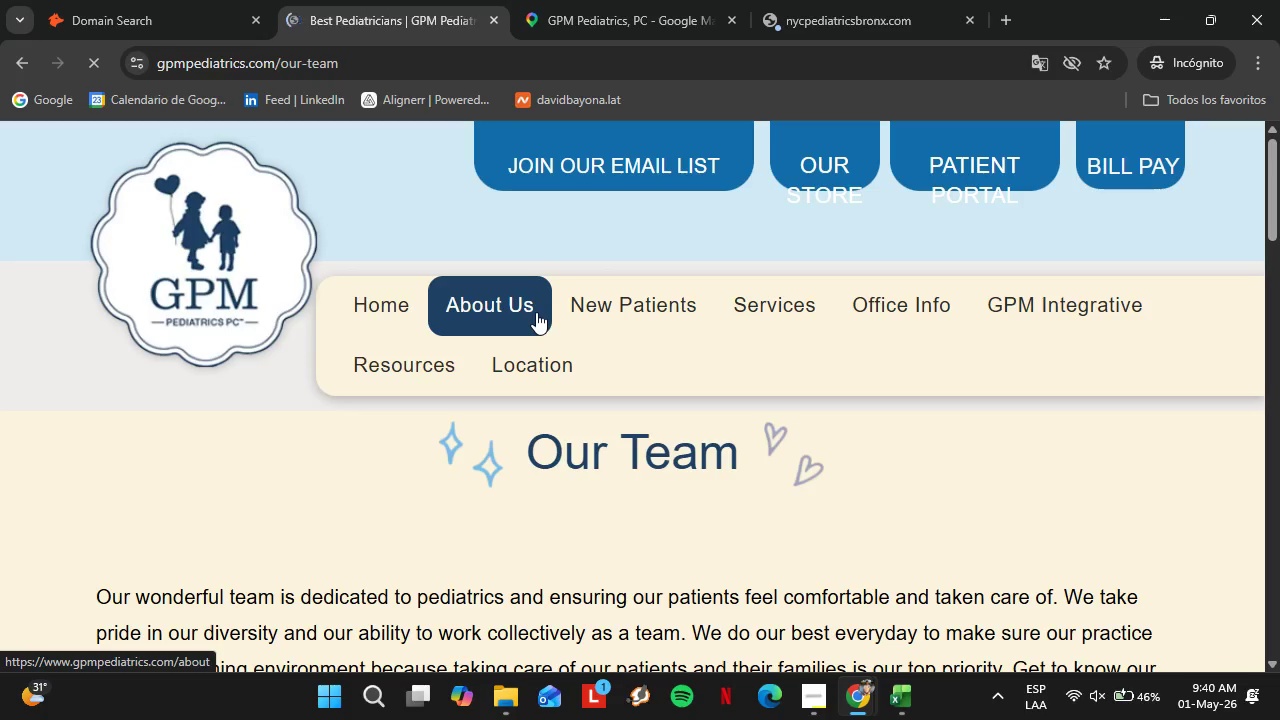 
scroll: coordinate [338, 439], scroll_direction: down, amount: 8.0
 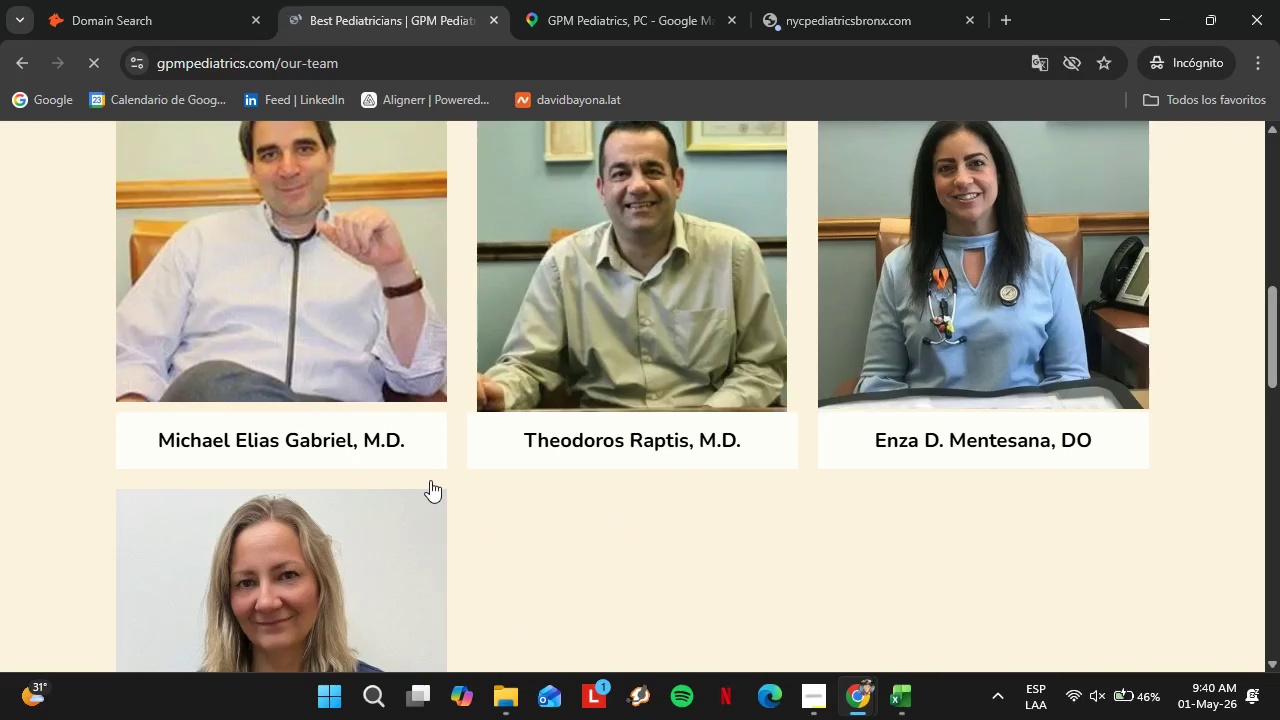 
scroll: coordinate [432, 480], scroll_direction: up, amount: 1.0
 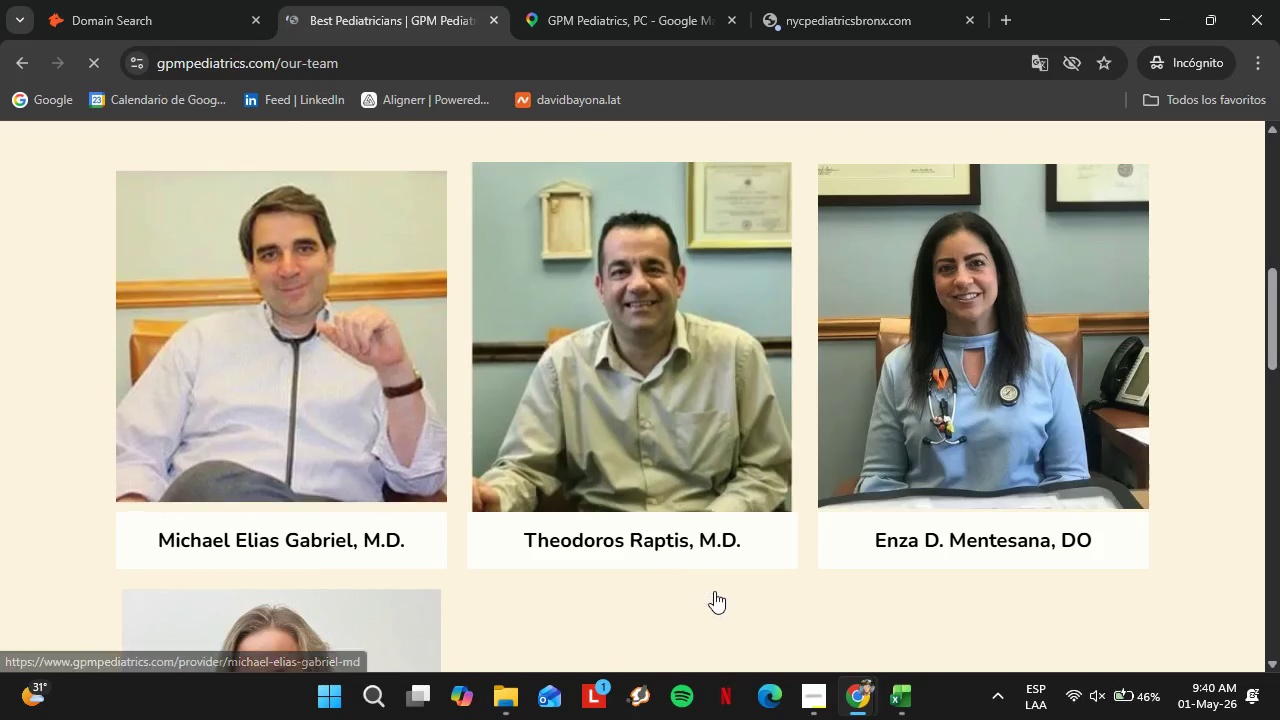 
scroll: coordinate [581, 501], scroll_direction: down, amount: 14.0
 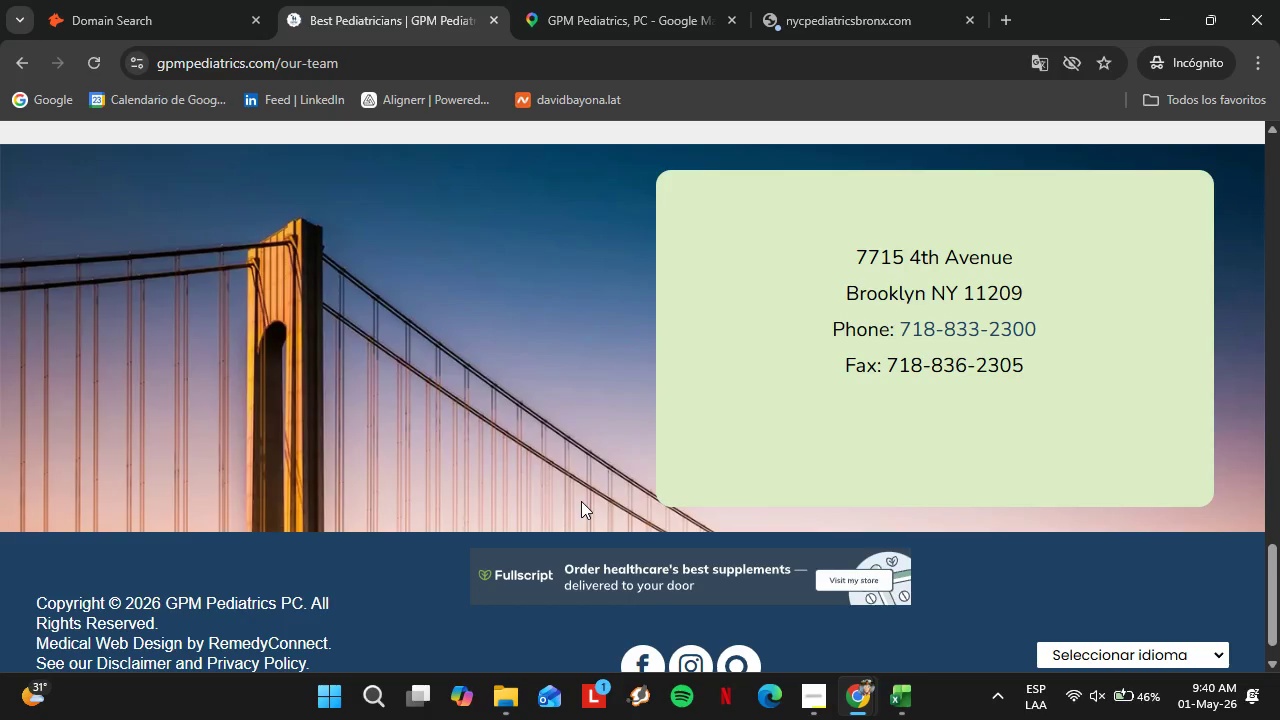 
scroll: coordinate [87, 389], scroll_direction: up, amount: 8.0
 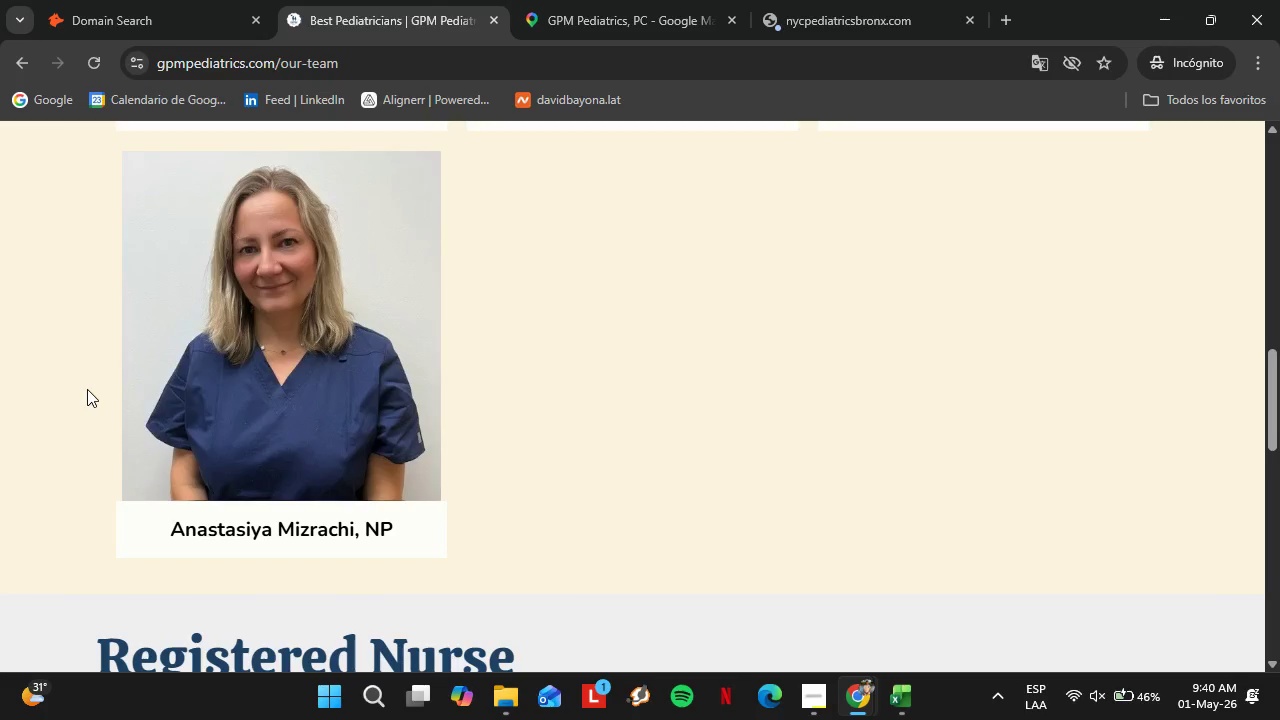 
scroll: coordinate [121, 513], scroll_direction: down, amount: 7.0
 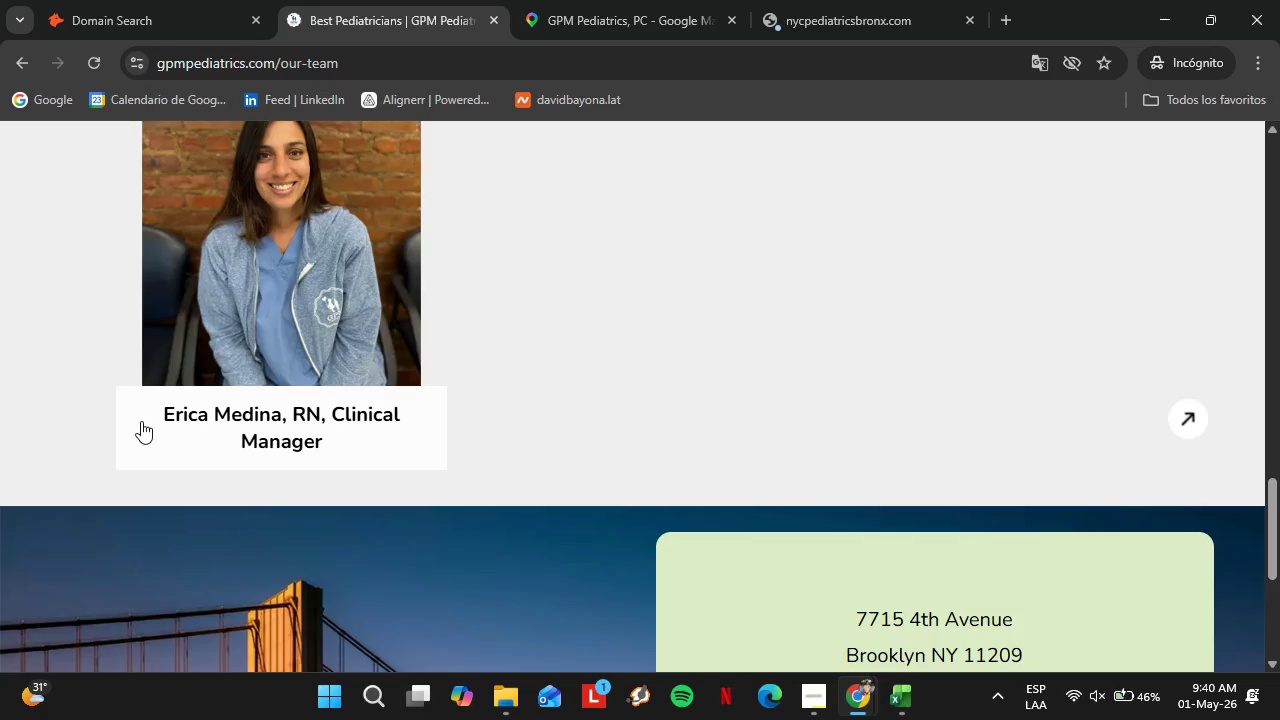 
left_click_drag(start_coordinate=[143, 420], to_coordinate=[278, 422])
 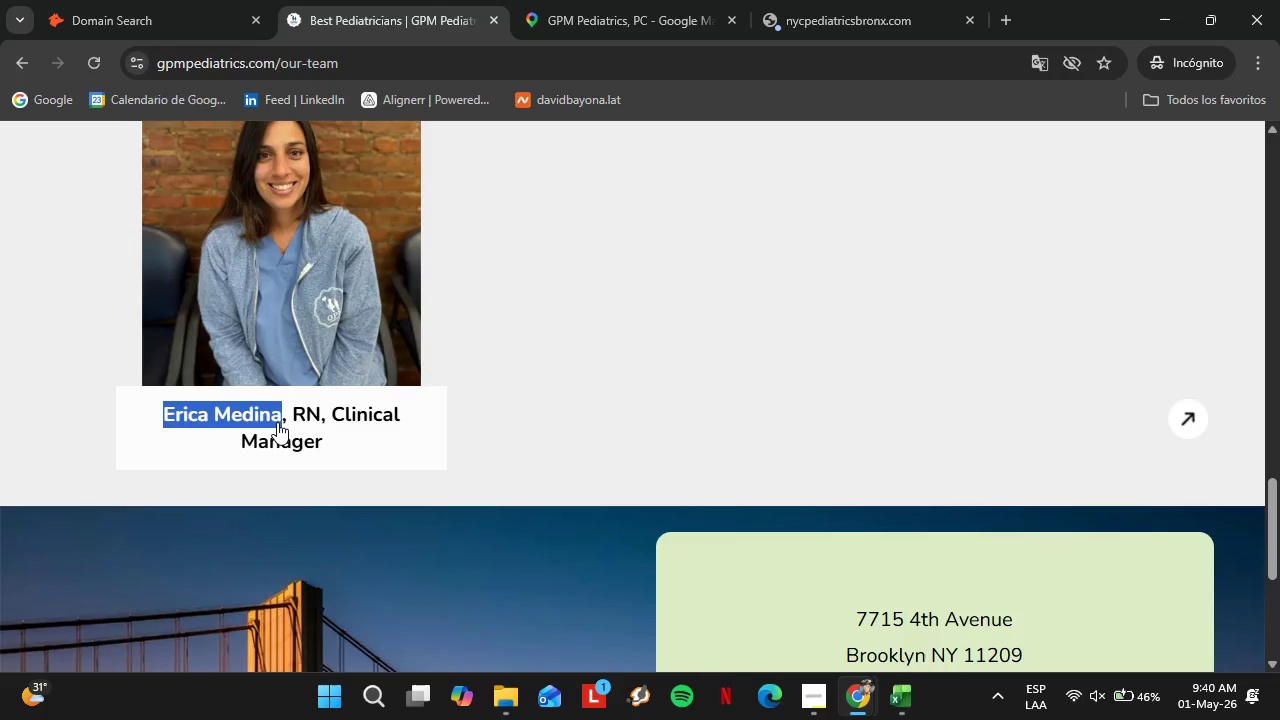 
key(Control+C)
 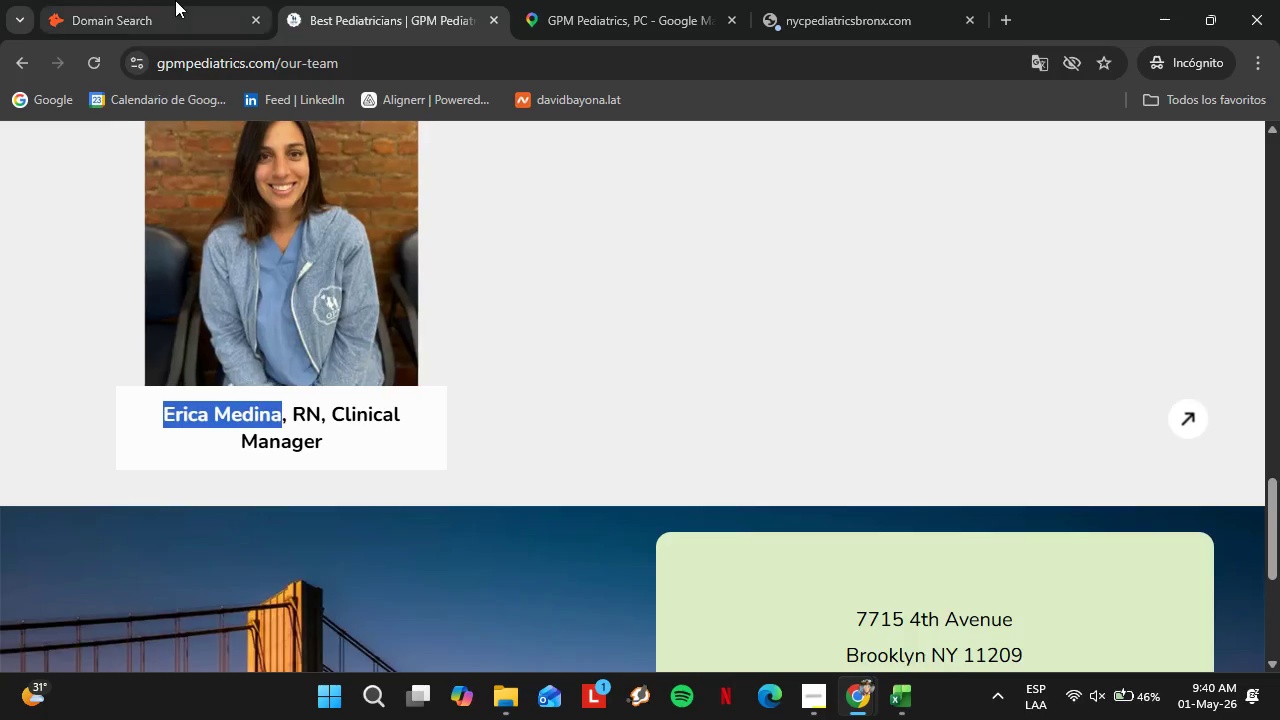 
left_click([174, 0])
 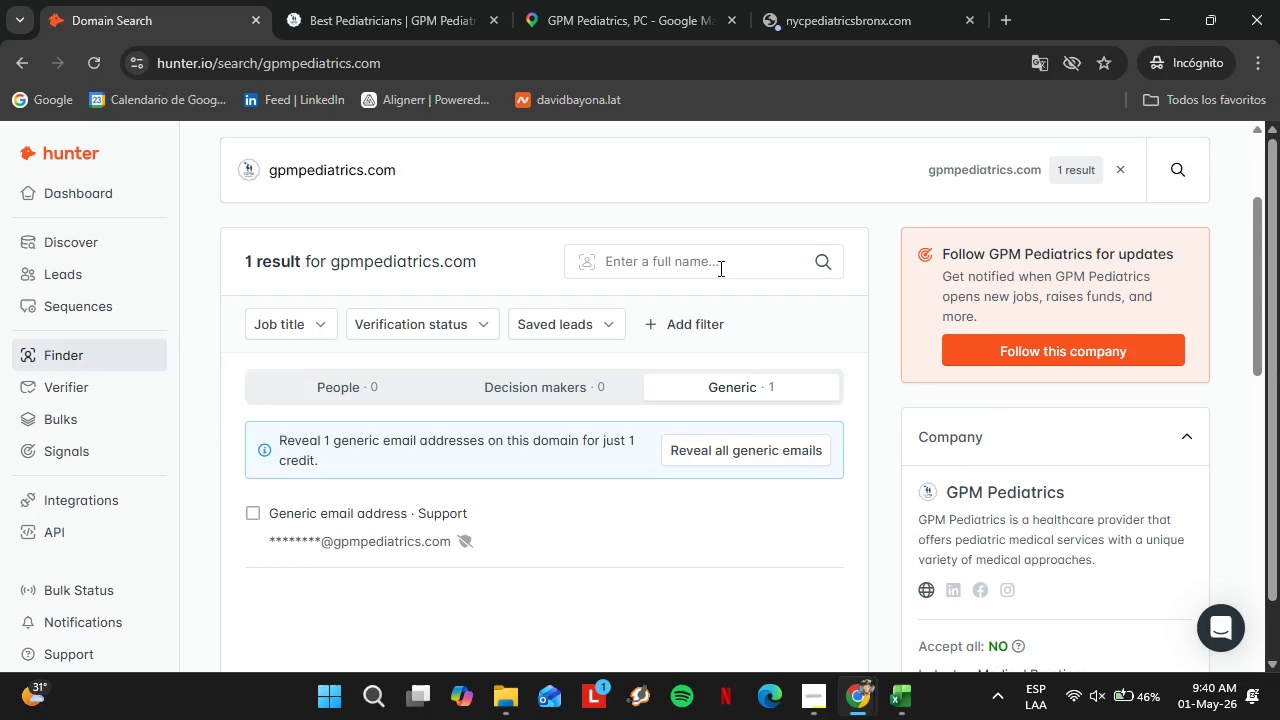 
left_click([712, 261])
 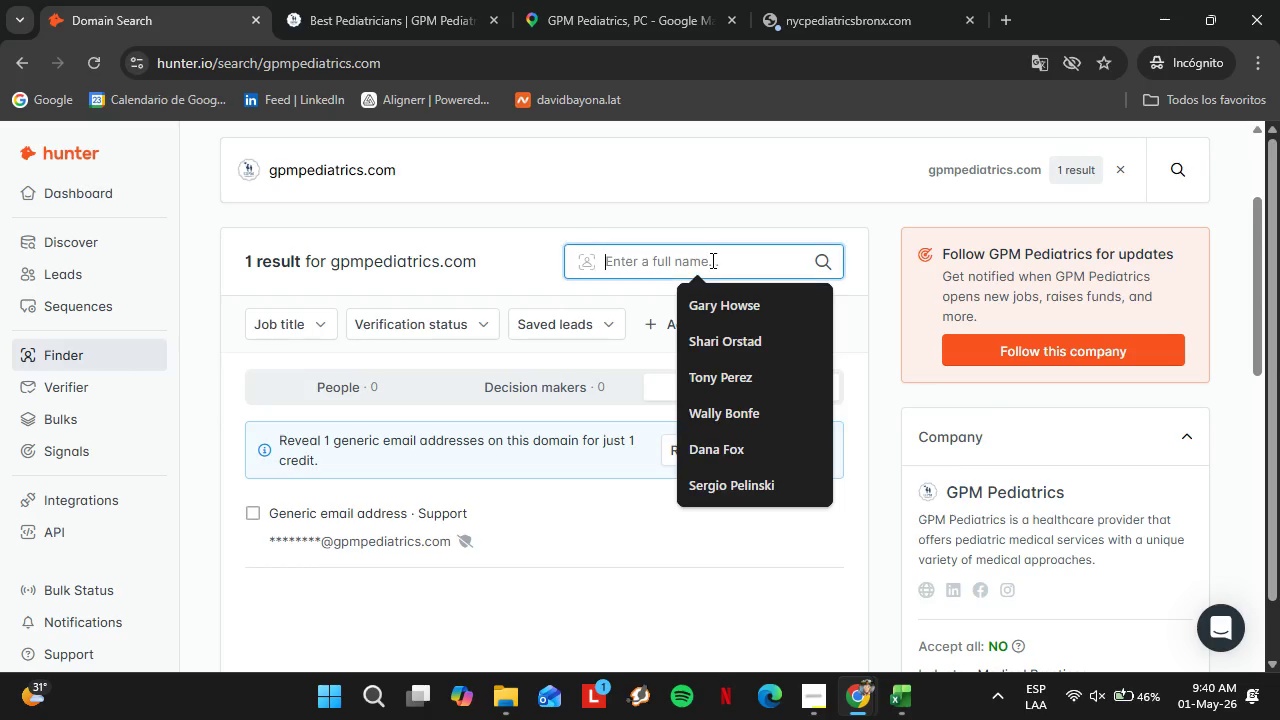 
key(Control+V)
 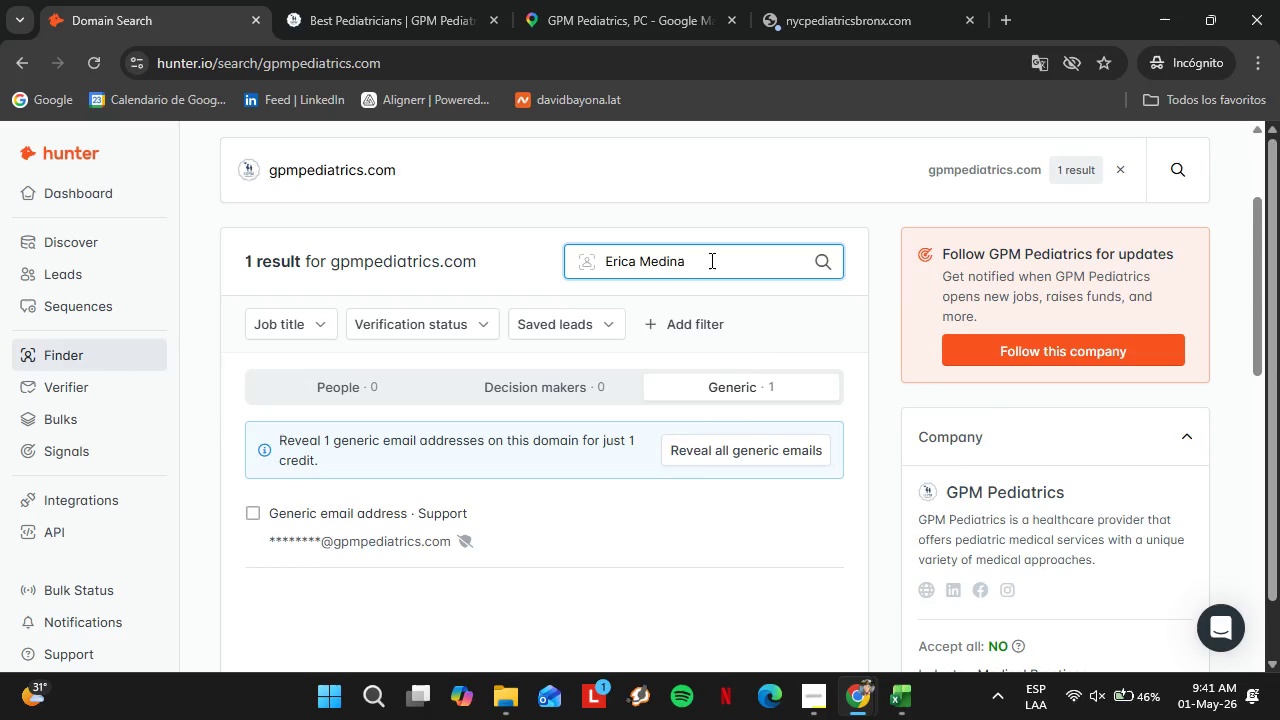 
key(Enter)
 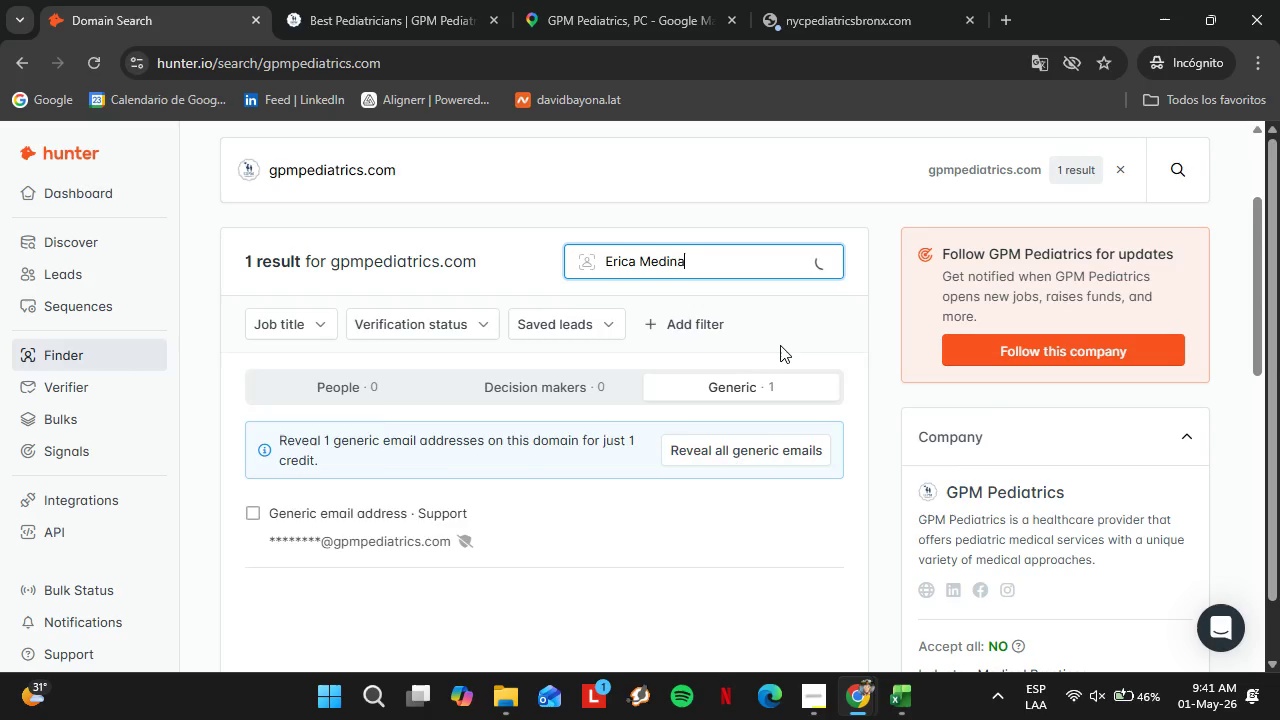 
wait(7.7)
 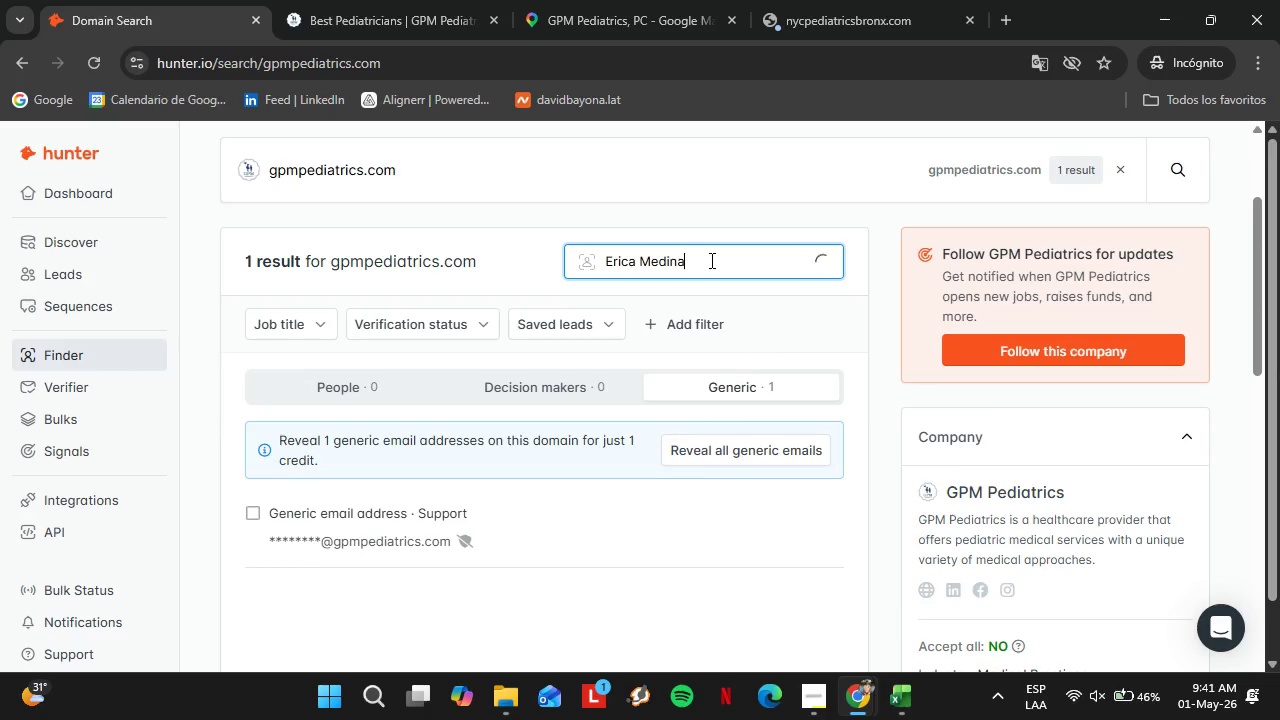 
left_click([422, 0])
 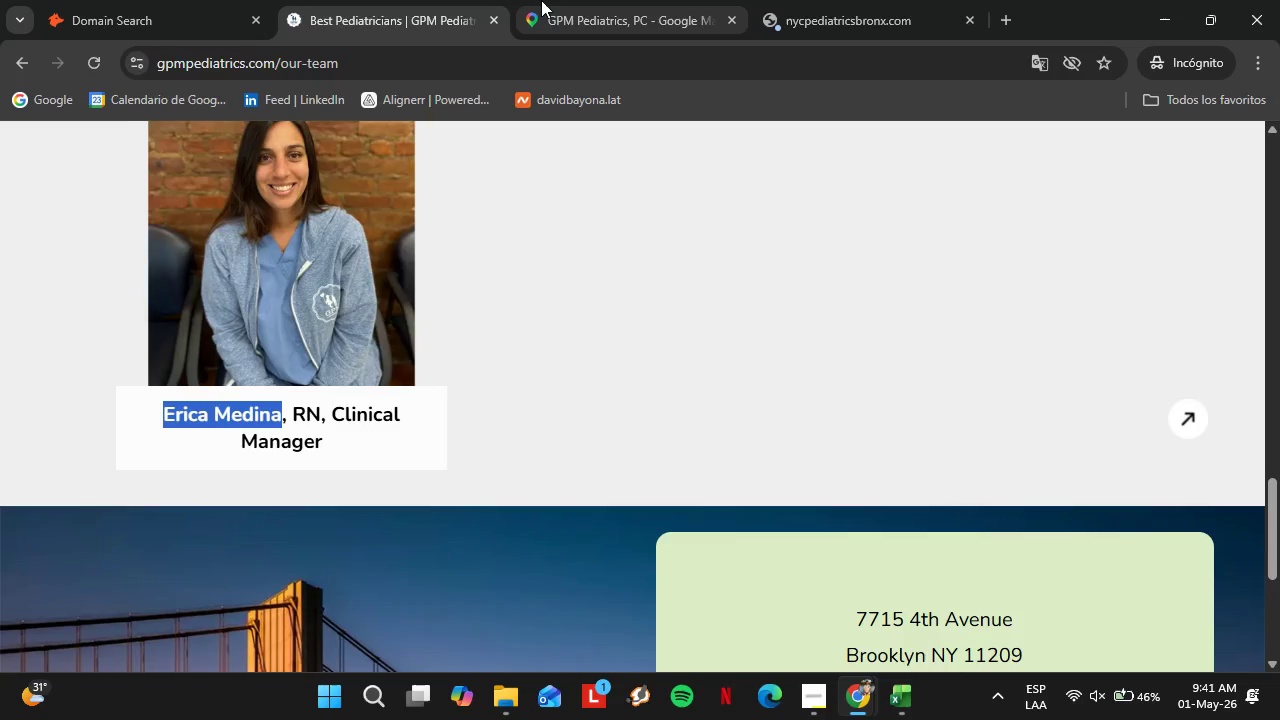 
left_click([547, 0])
 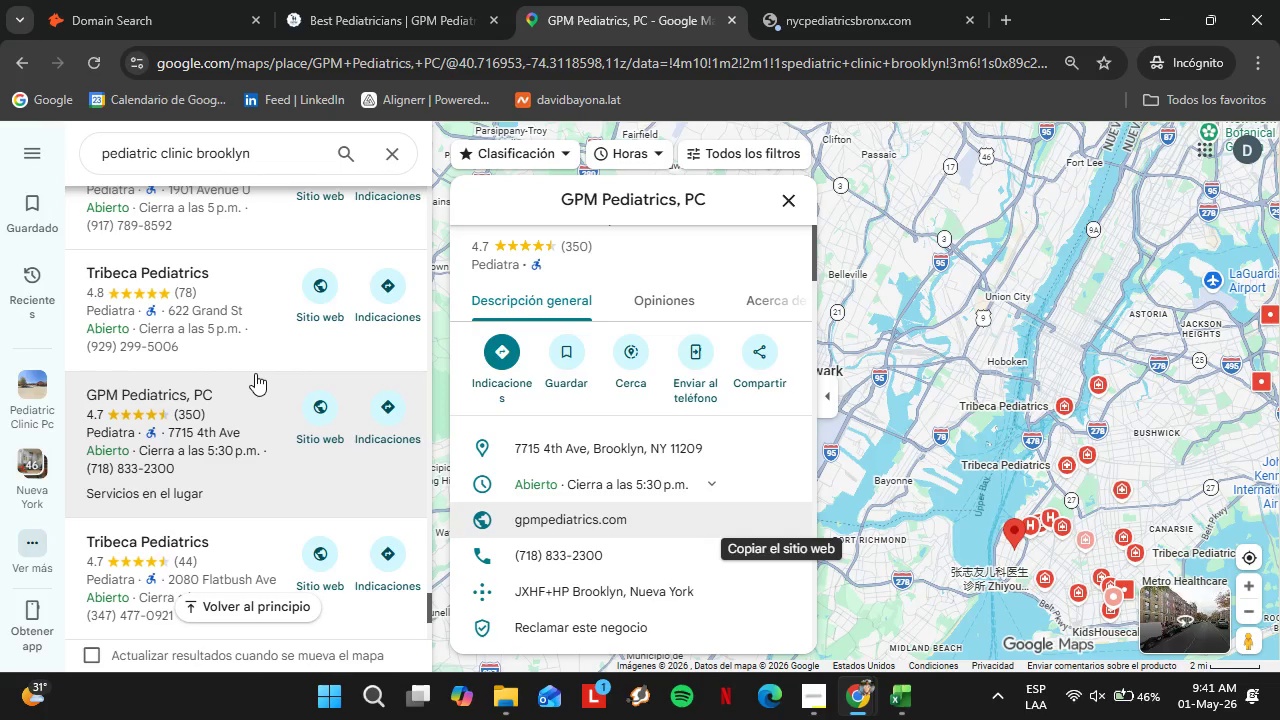 
scroll: coordinate [228, 338], scroll_direction: down, amount: 8.0
 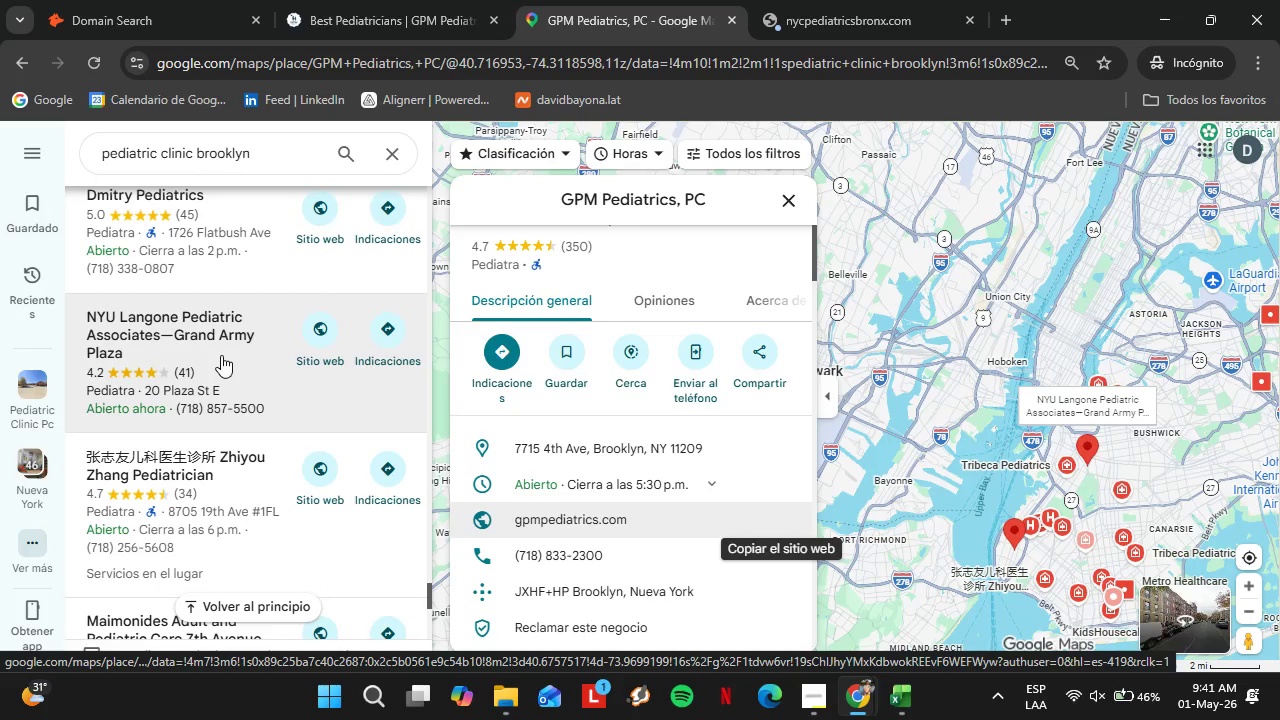 
left_click([214, 363])
 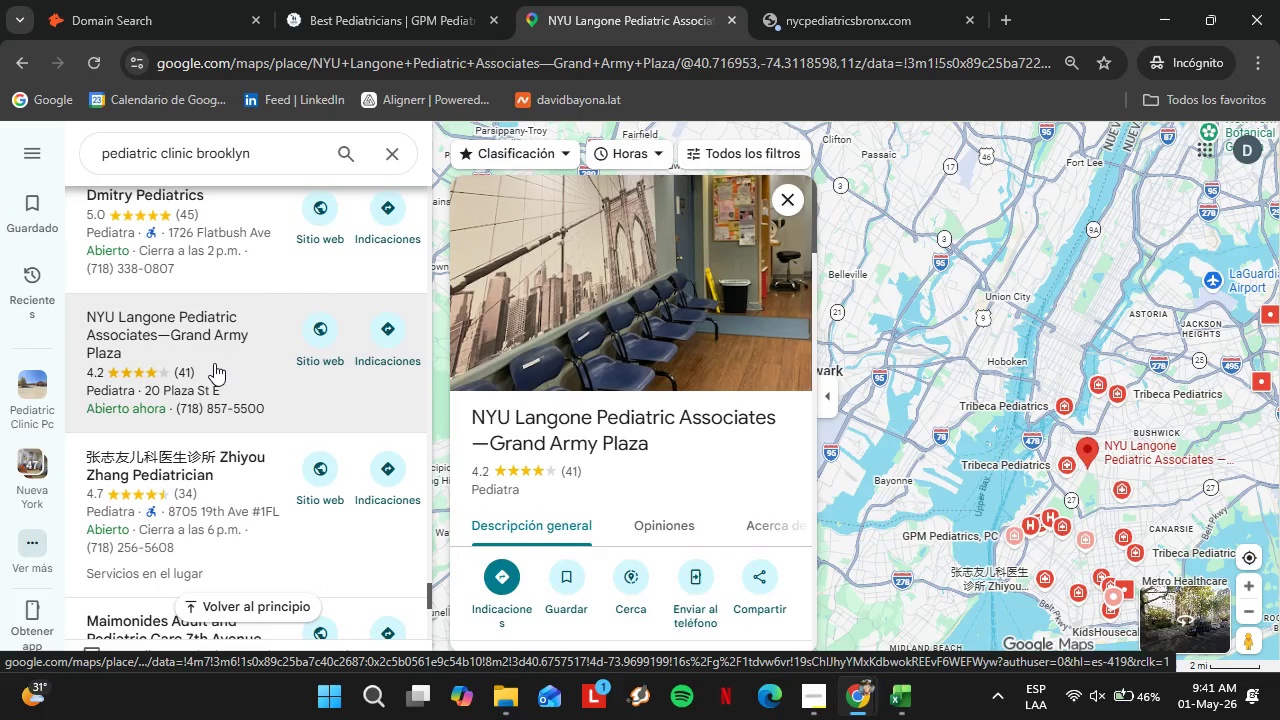 
wait(19.8)
 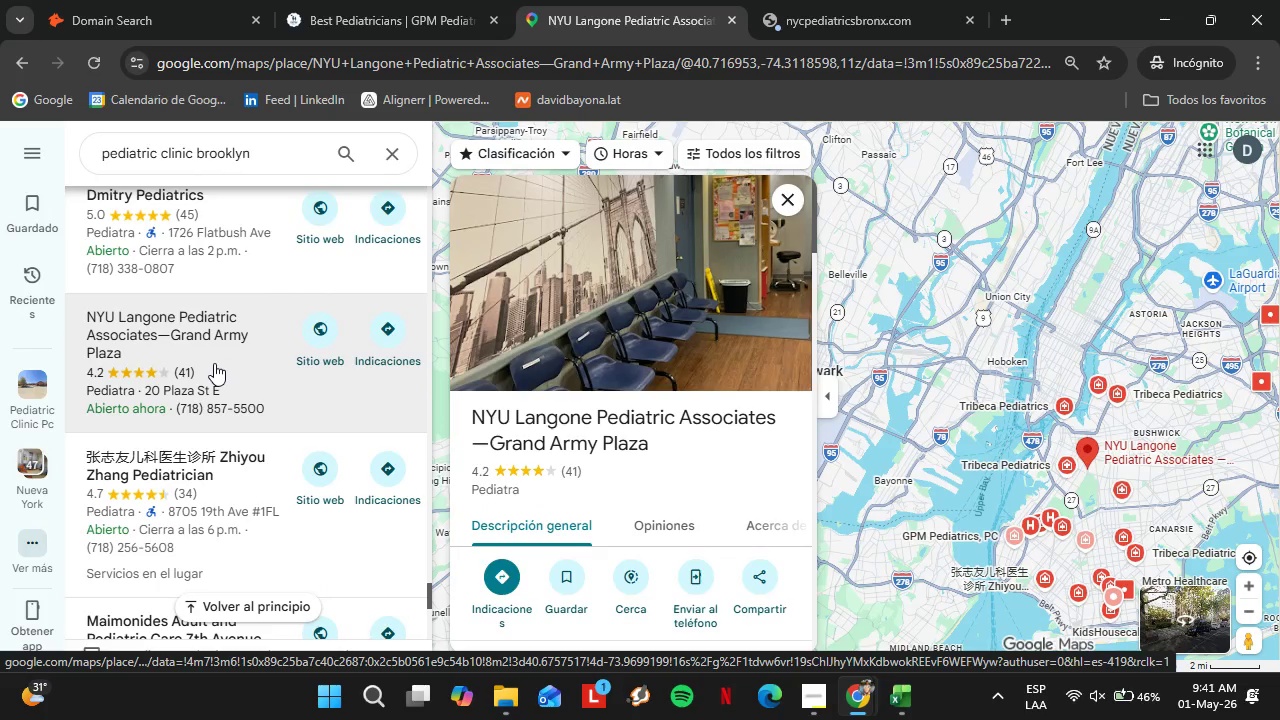 
scroll: coordinate [670, 439], scroll_direction: down, amount: 3.0
 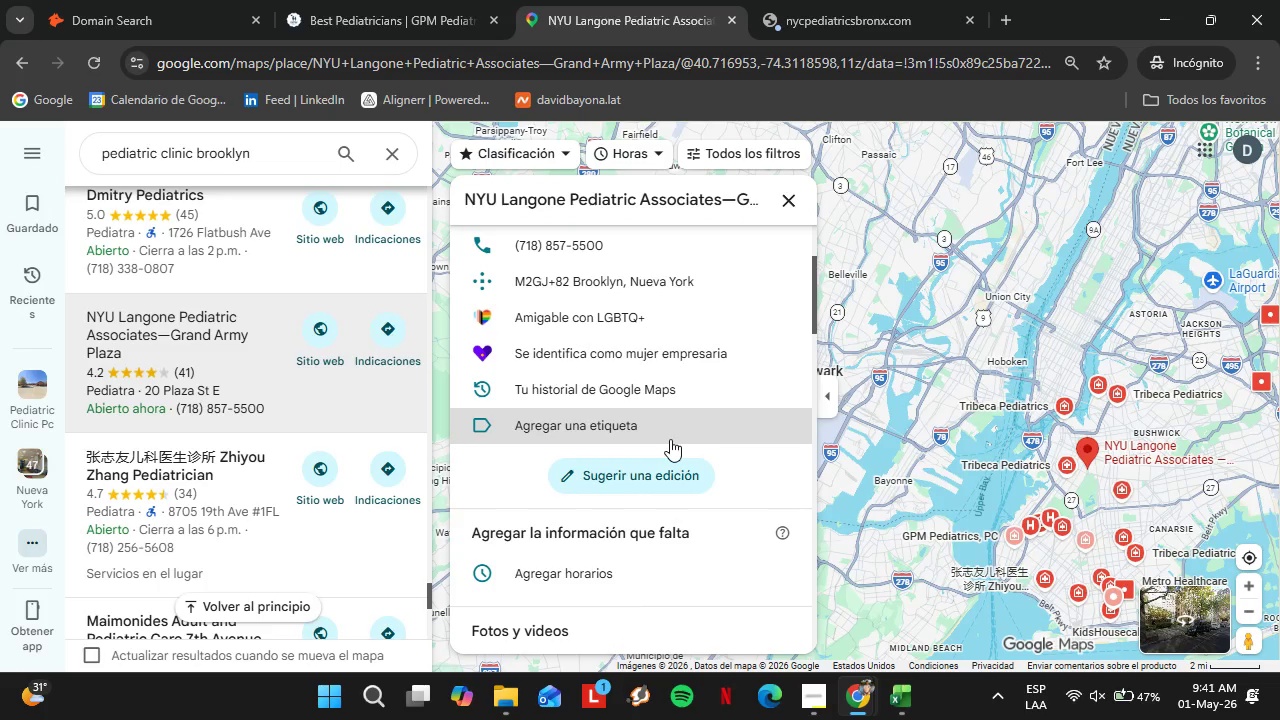 
wait(12.86)
 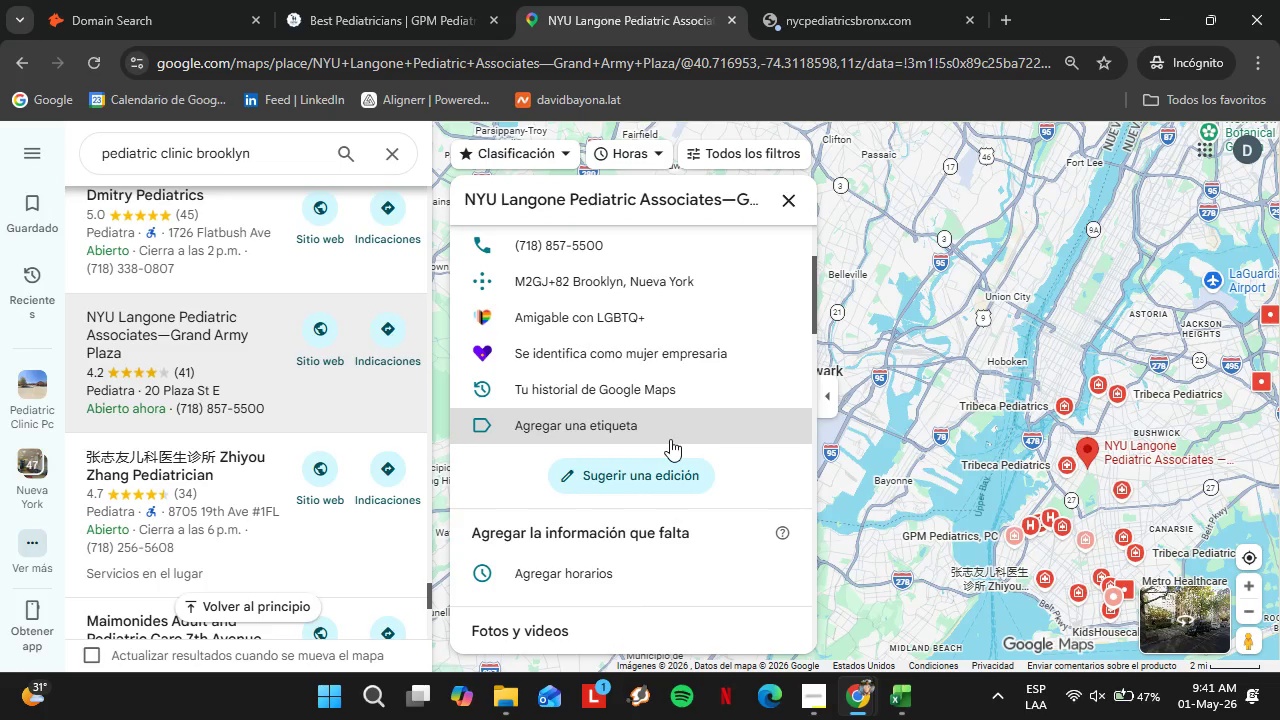 
scroll: coordinate [212, 437], scroll_direction: down, amount: 6.0
 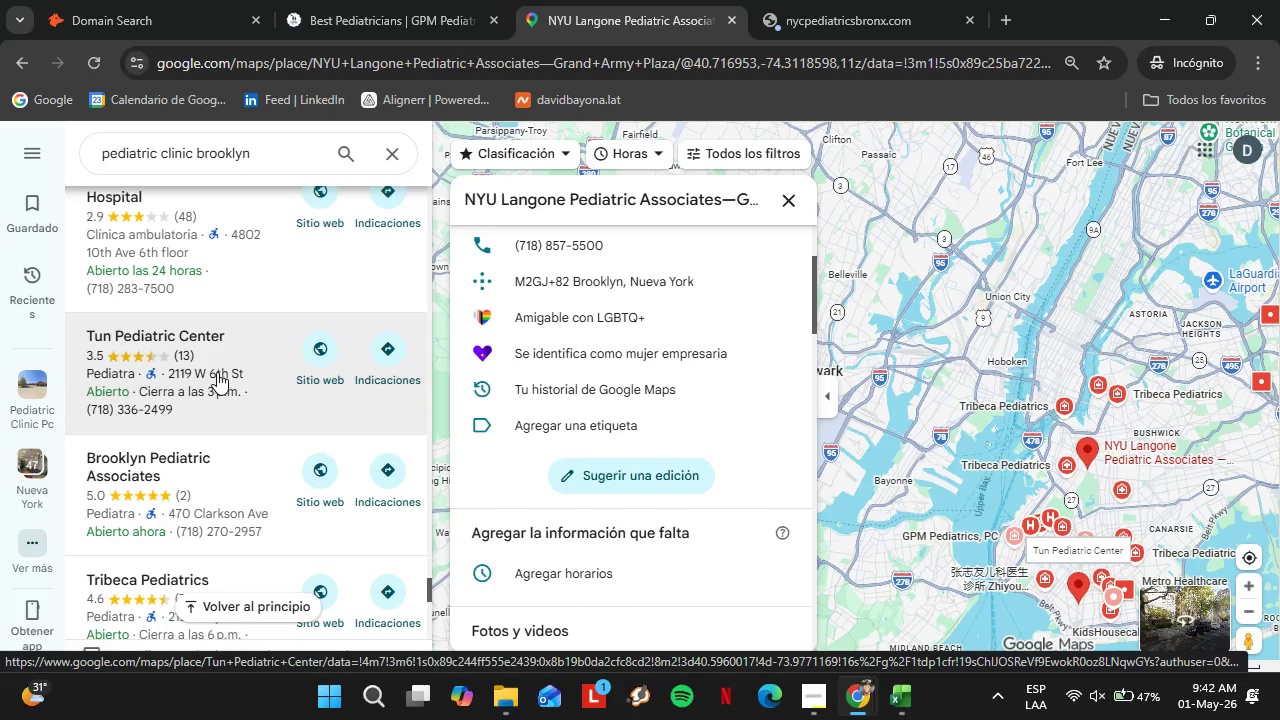 
left_click([217, 371])
 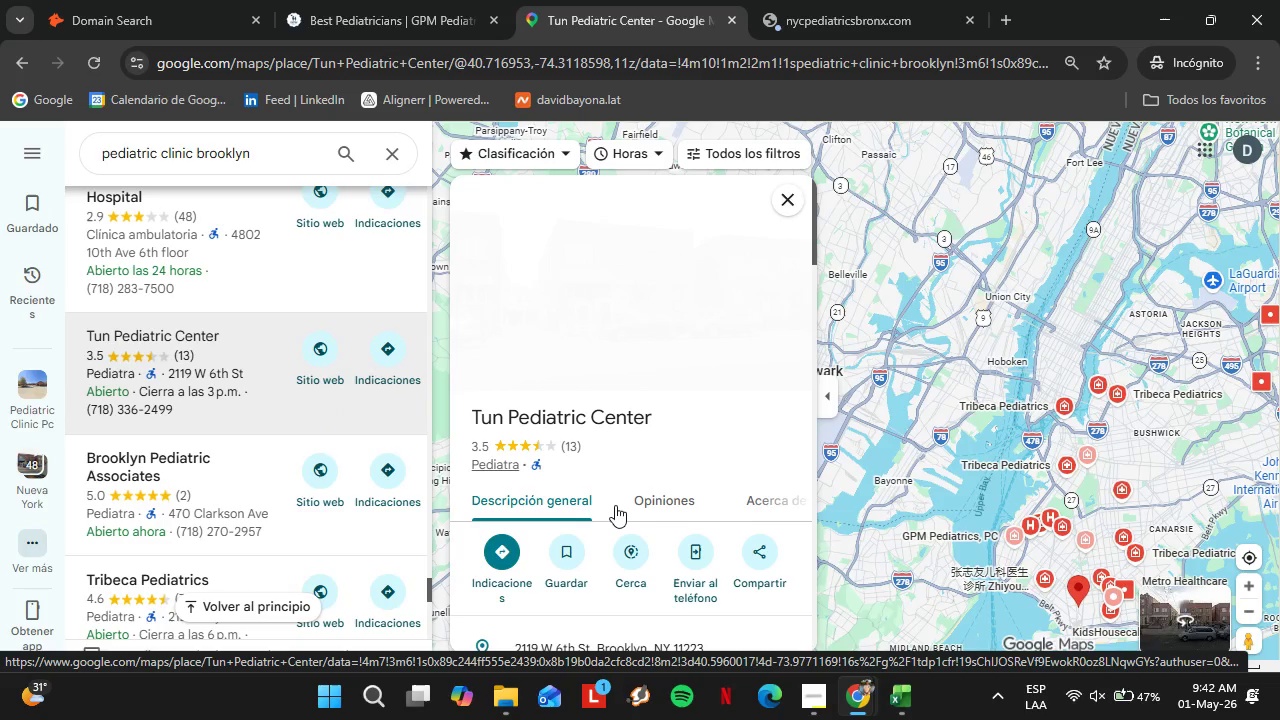 
scroll: coordinate [692, 401], scroll_direction: down, amount: 3.0
 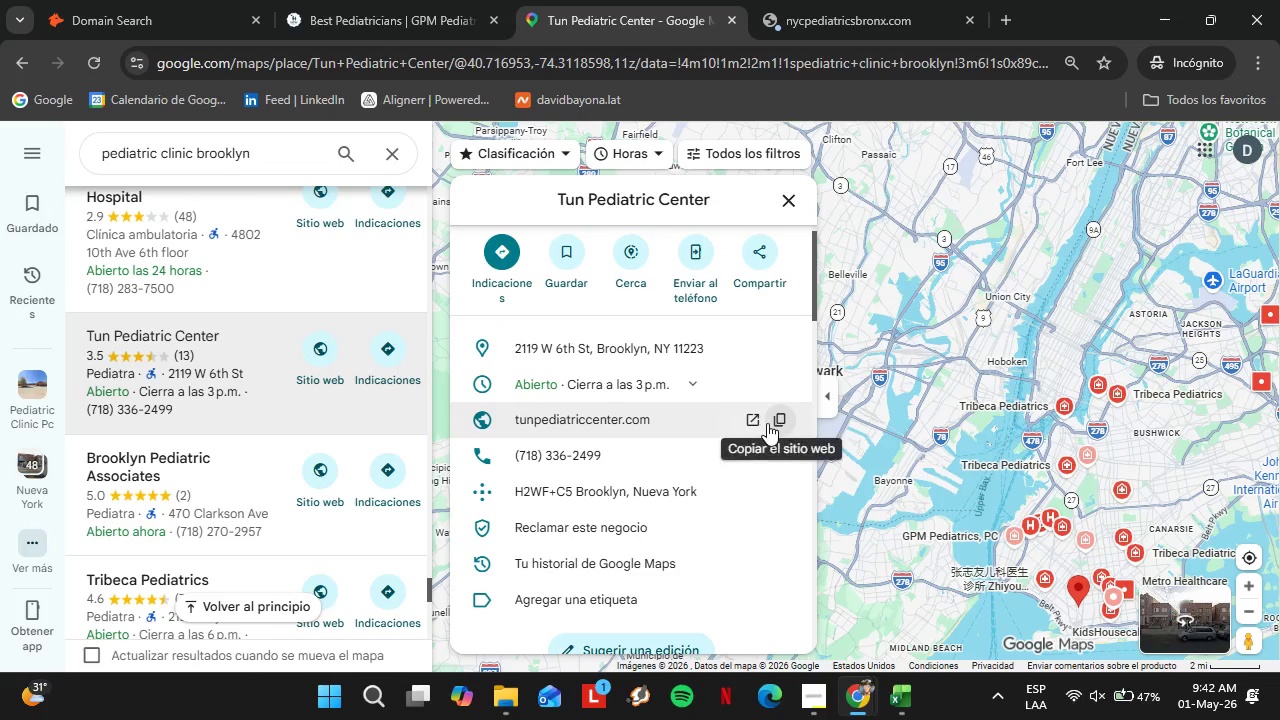 
left_click([771, 423])
 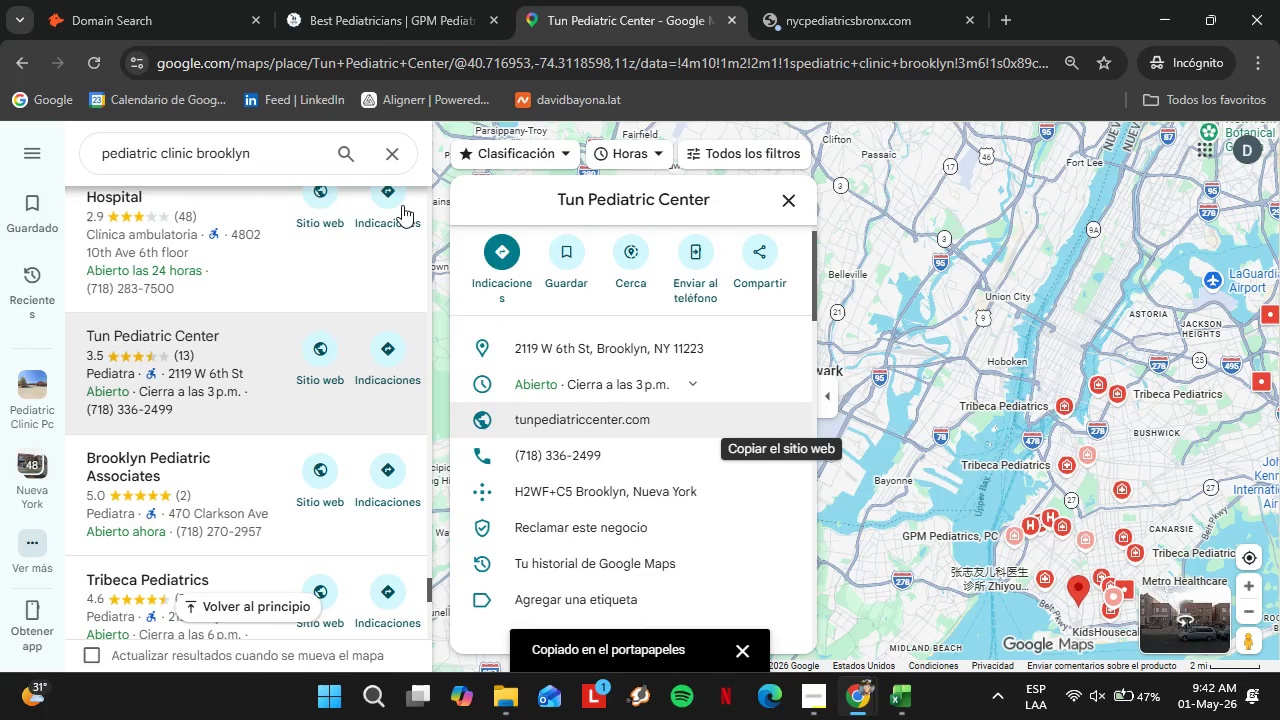 
left_click([146, 0])
 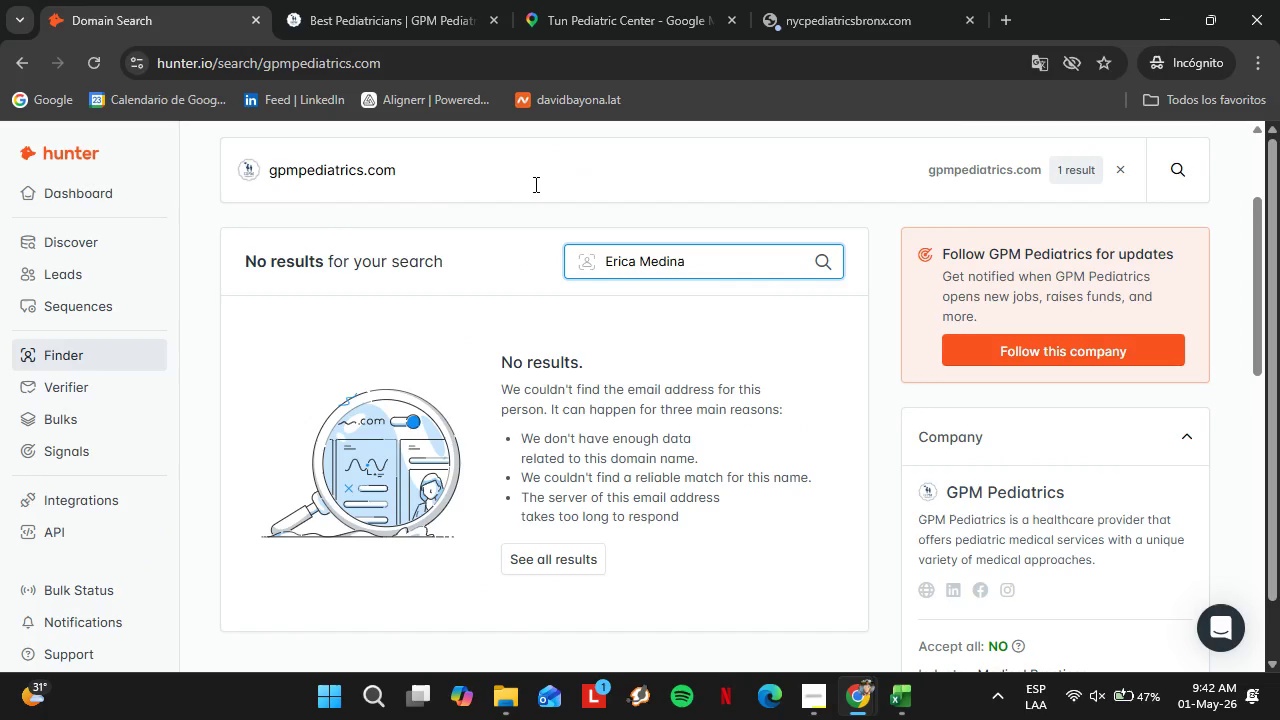 
left_click_drag(start_coordinate=[503, 174], to_coordinate=[251, 140])
 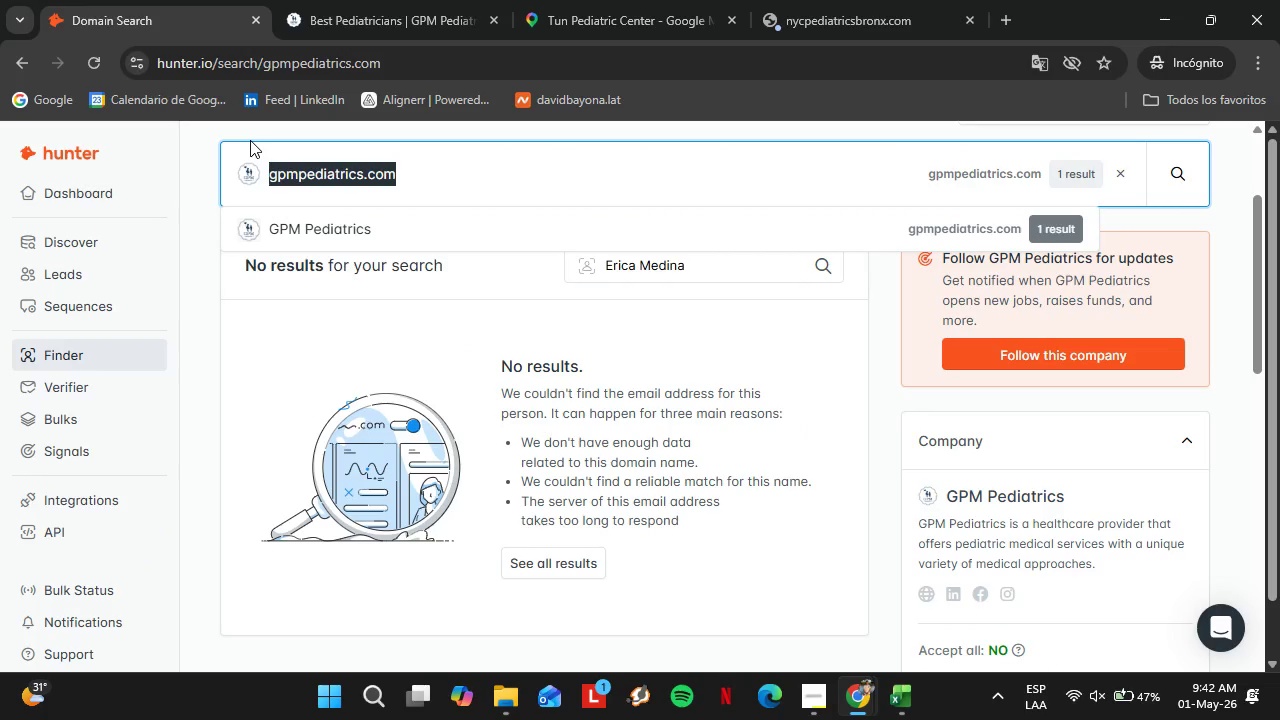 
key(Control+V)
 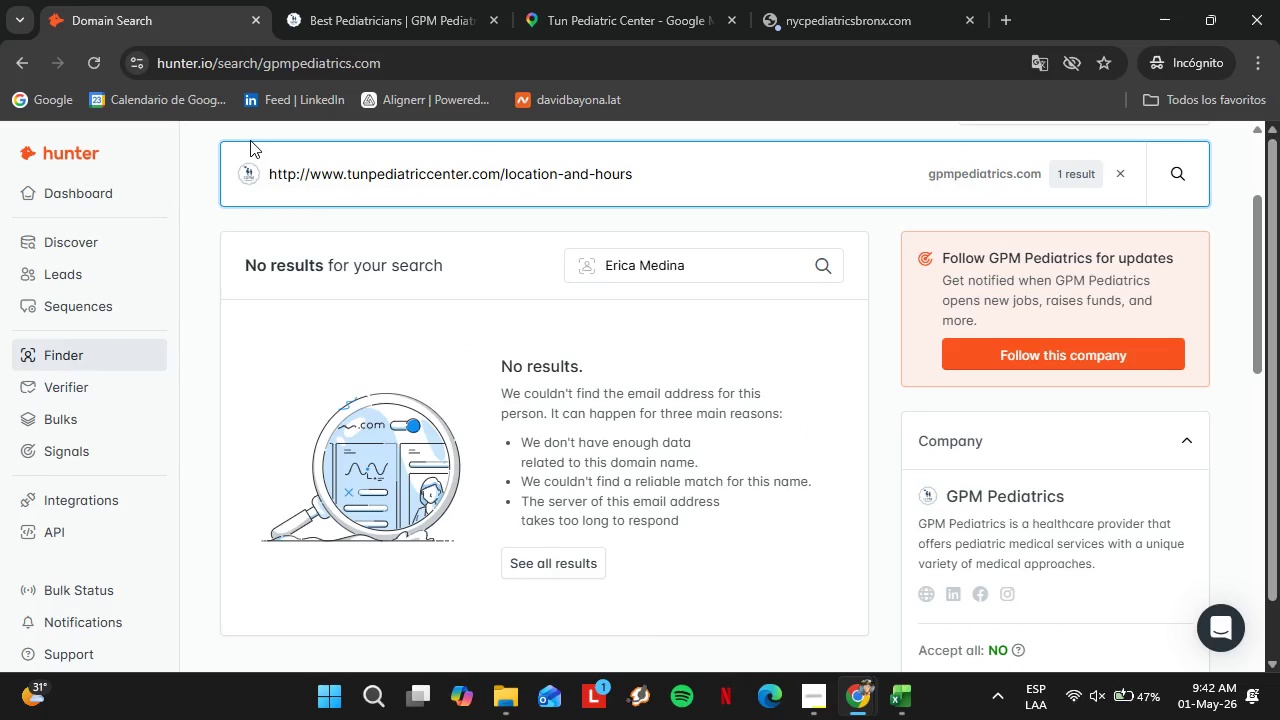 
key(Enter)
 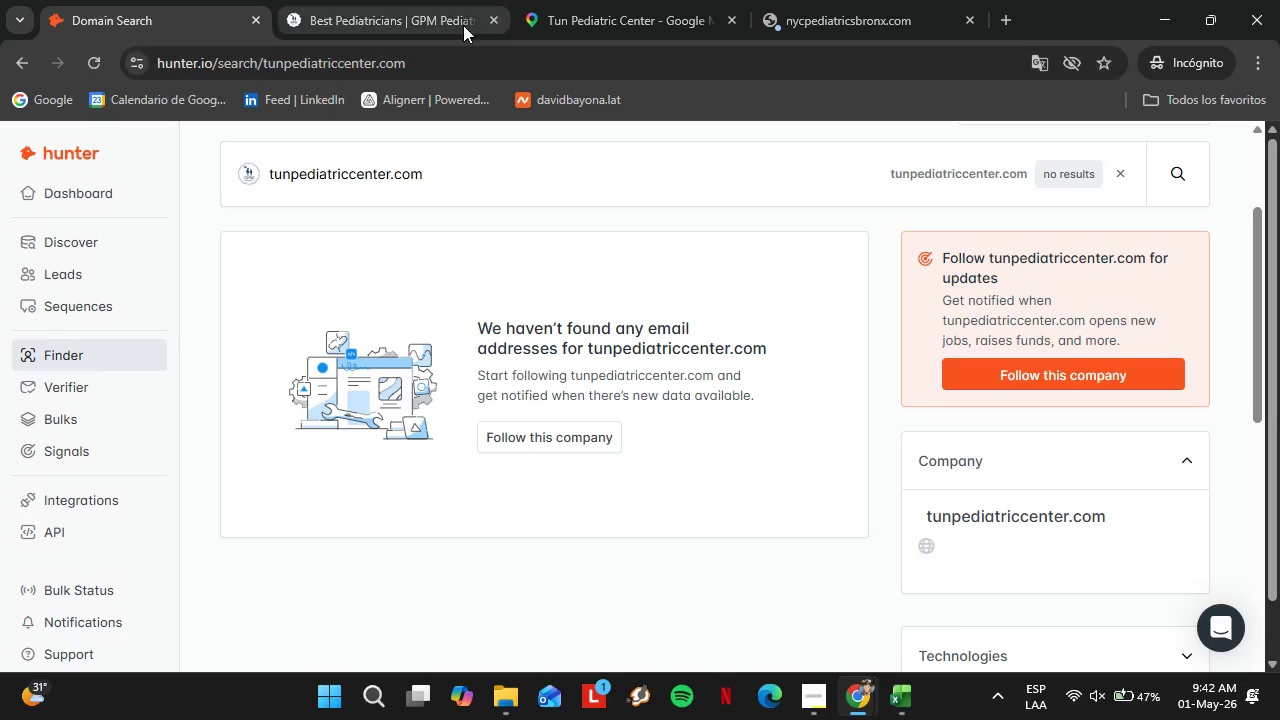 
left_click([494, 29])
 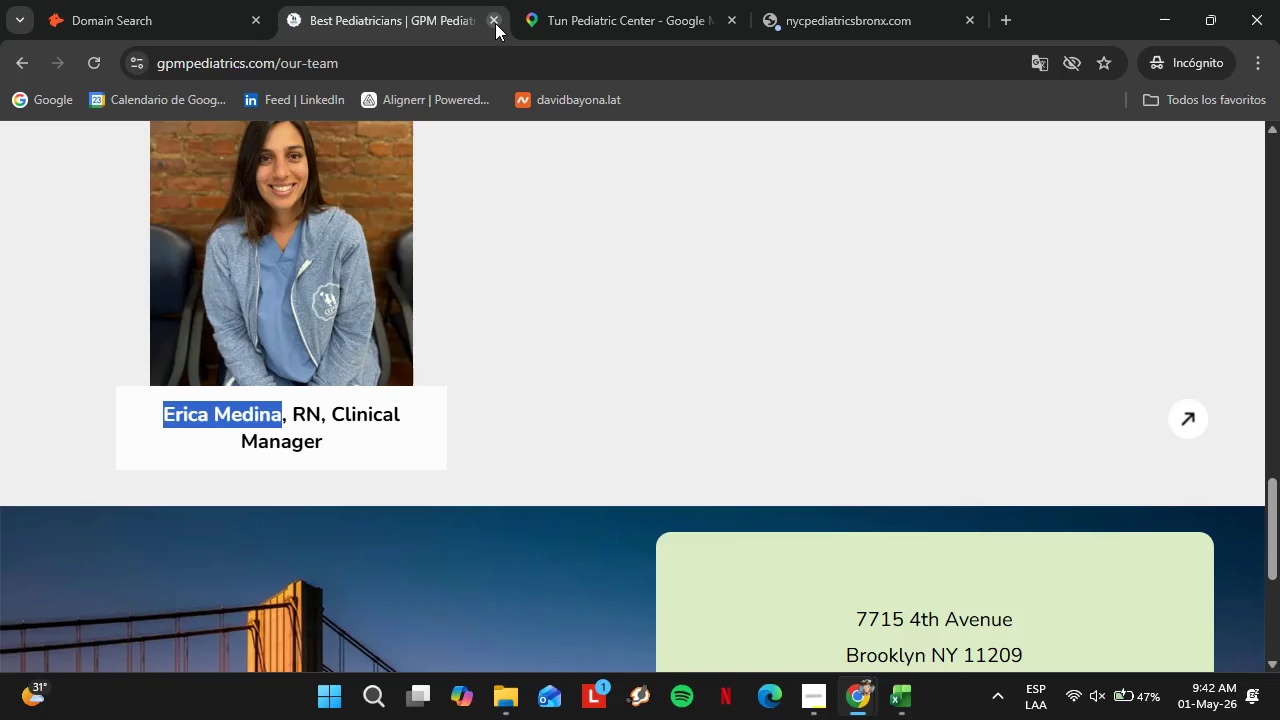 
left_click([495, 23])
 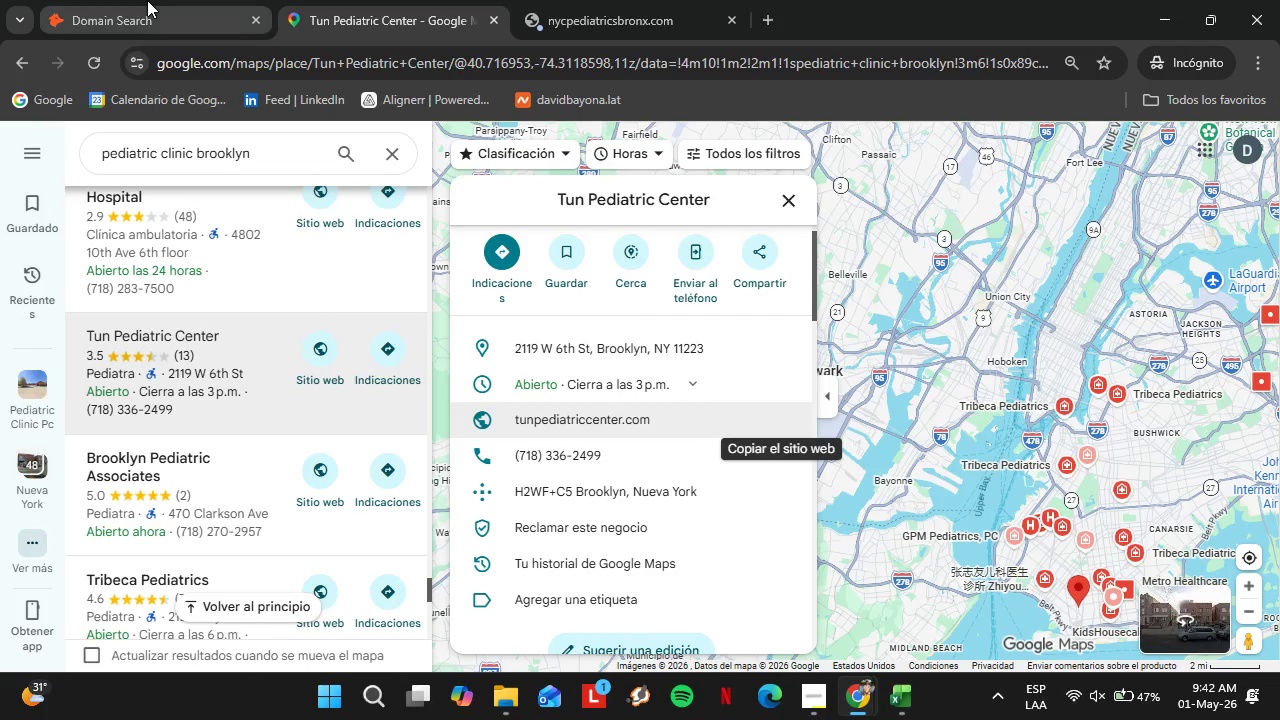 
left_click([147, 0])
 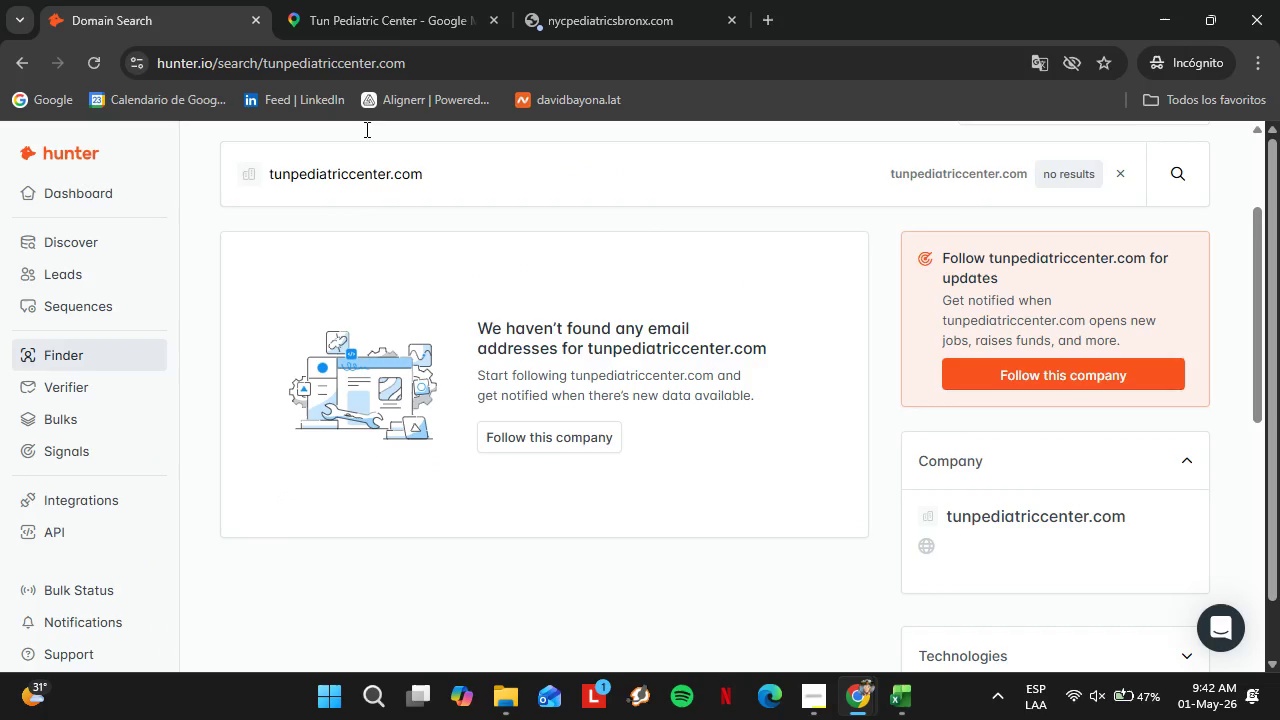 
left_click([388, 0])
 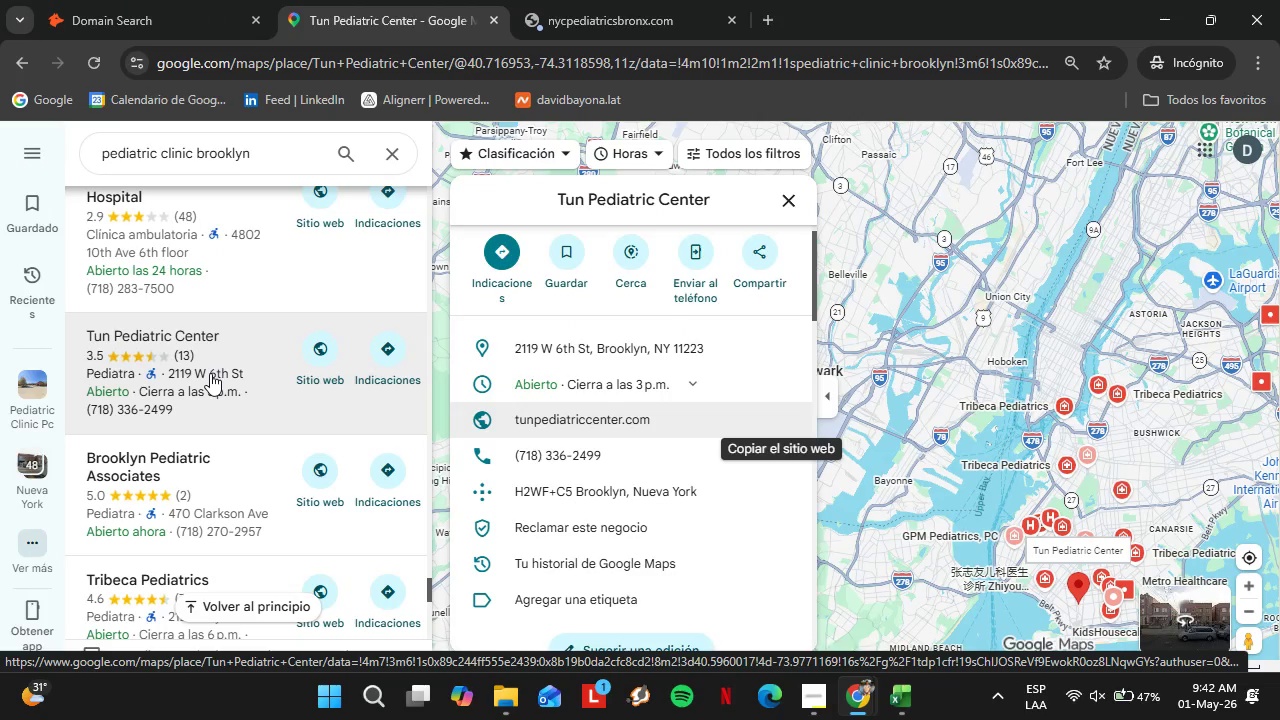 
wait(8.14)
 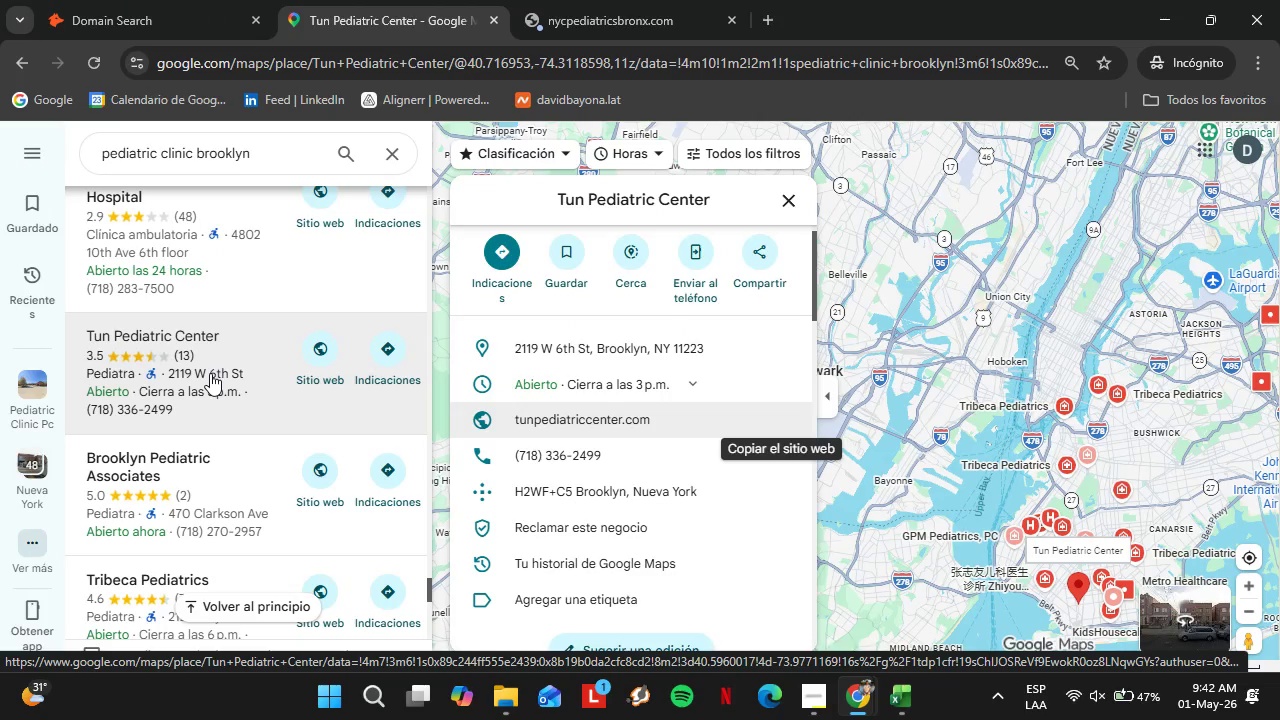 
scroll: coordinate [221, 397], scroll_direction: down, amount: 3.0
 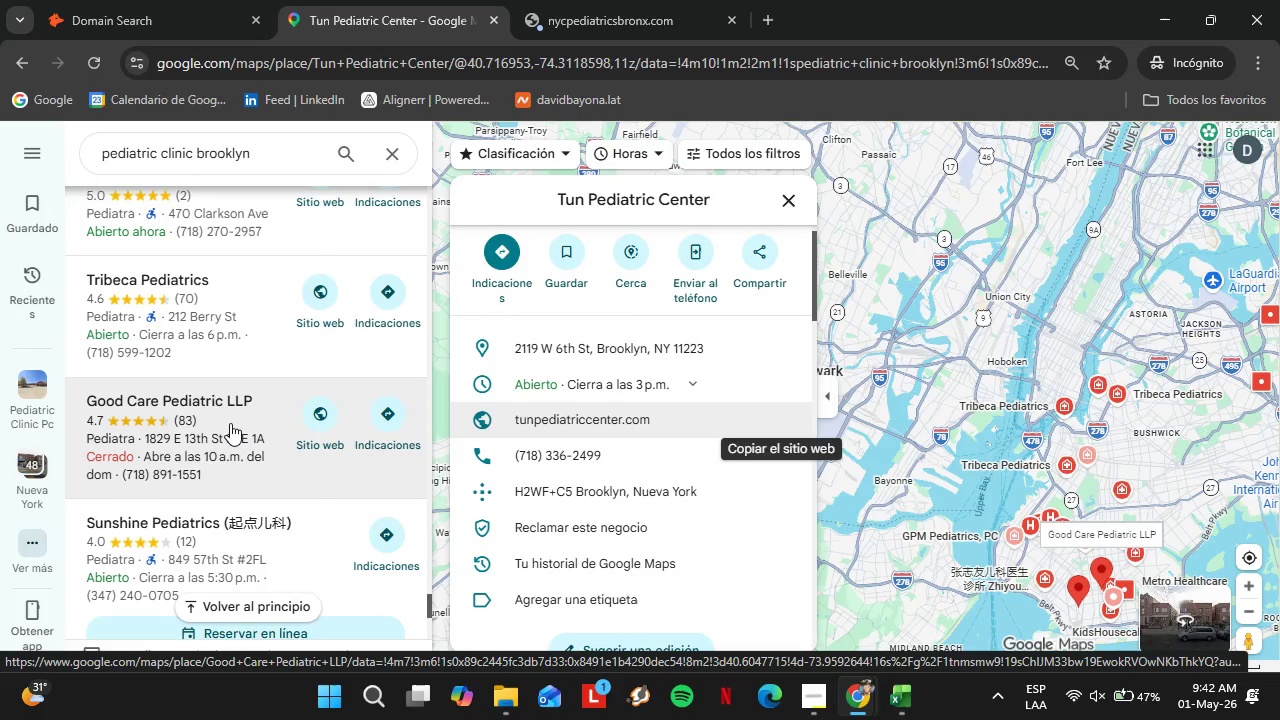 
left_click([230, 423])
 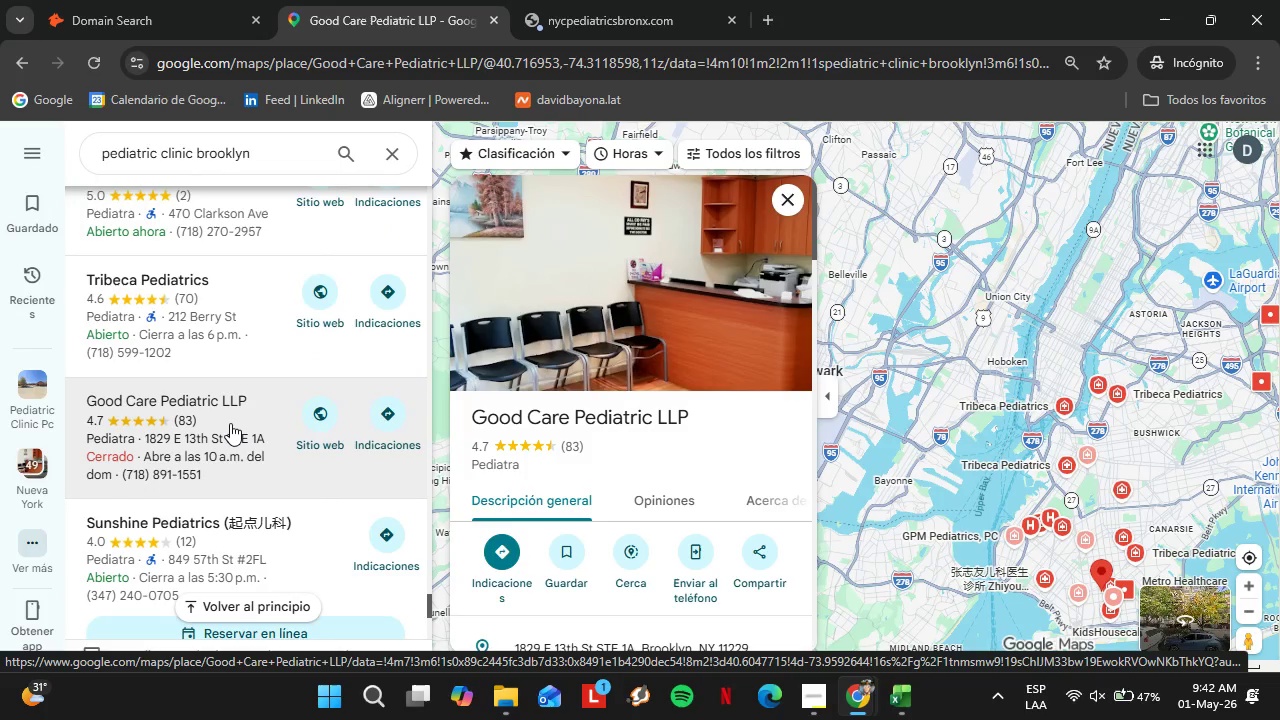 
wait(6.08)
 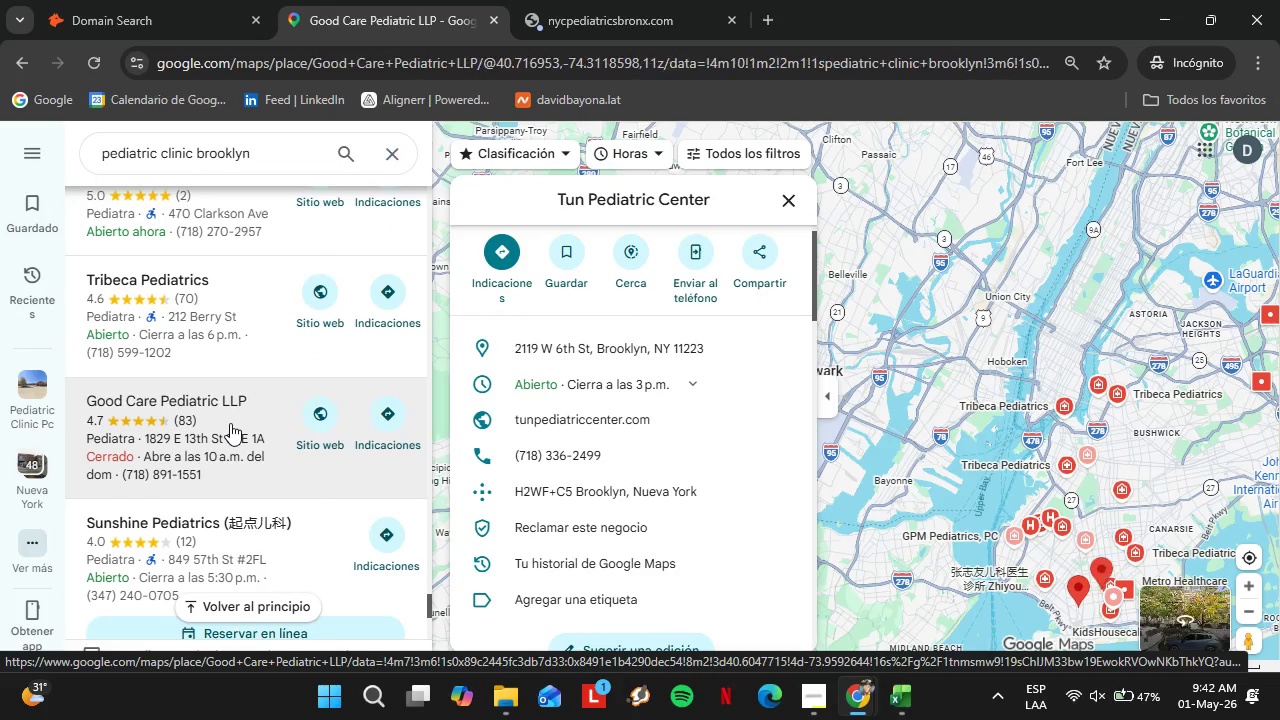 
scroll: coordinate [671, 437], scroll_direction: down, amount: 2.0
 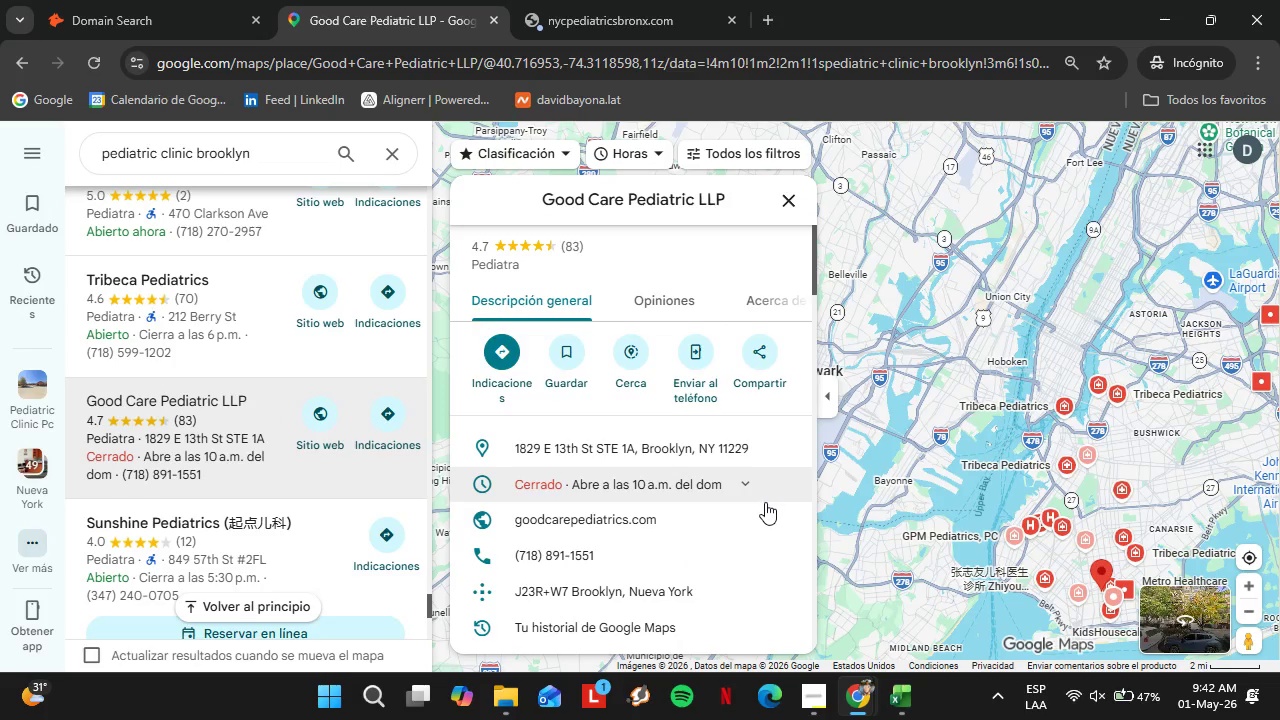 
left_click([780, 514])
 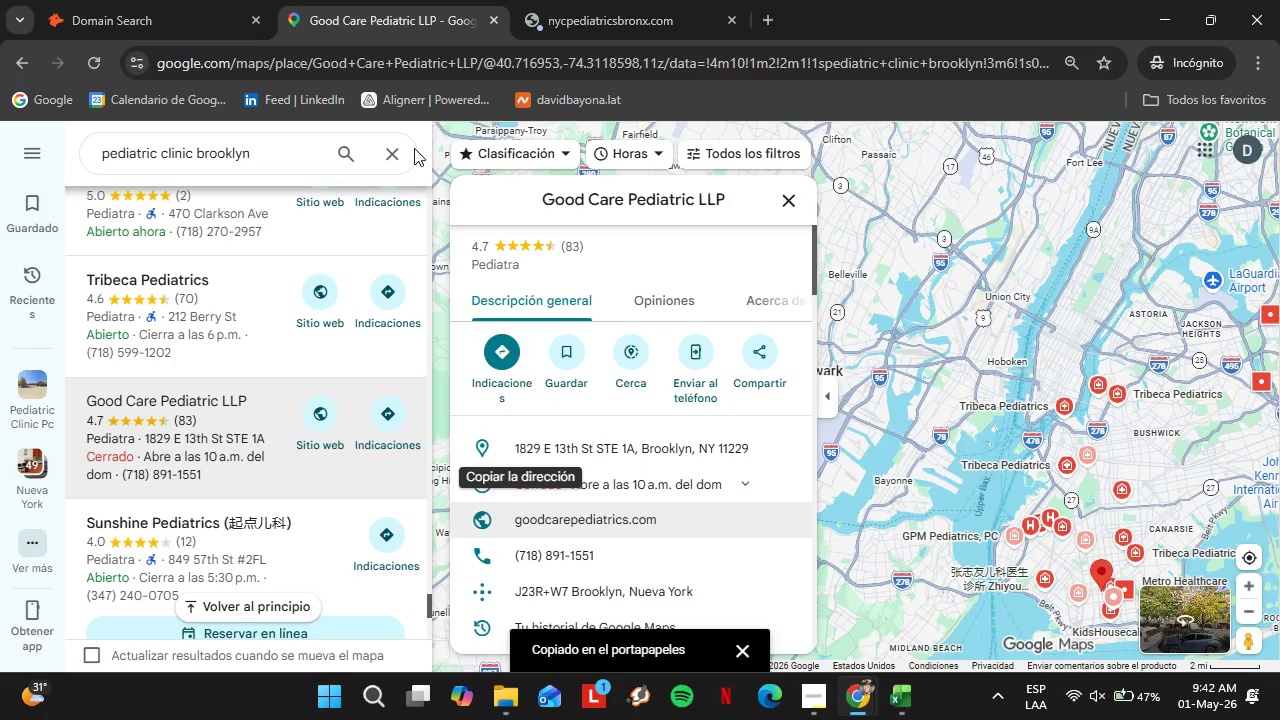 
left_click([223, 0])
 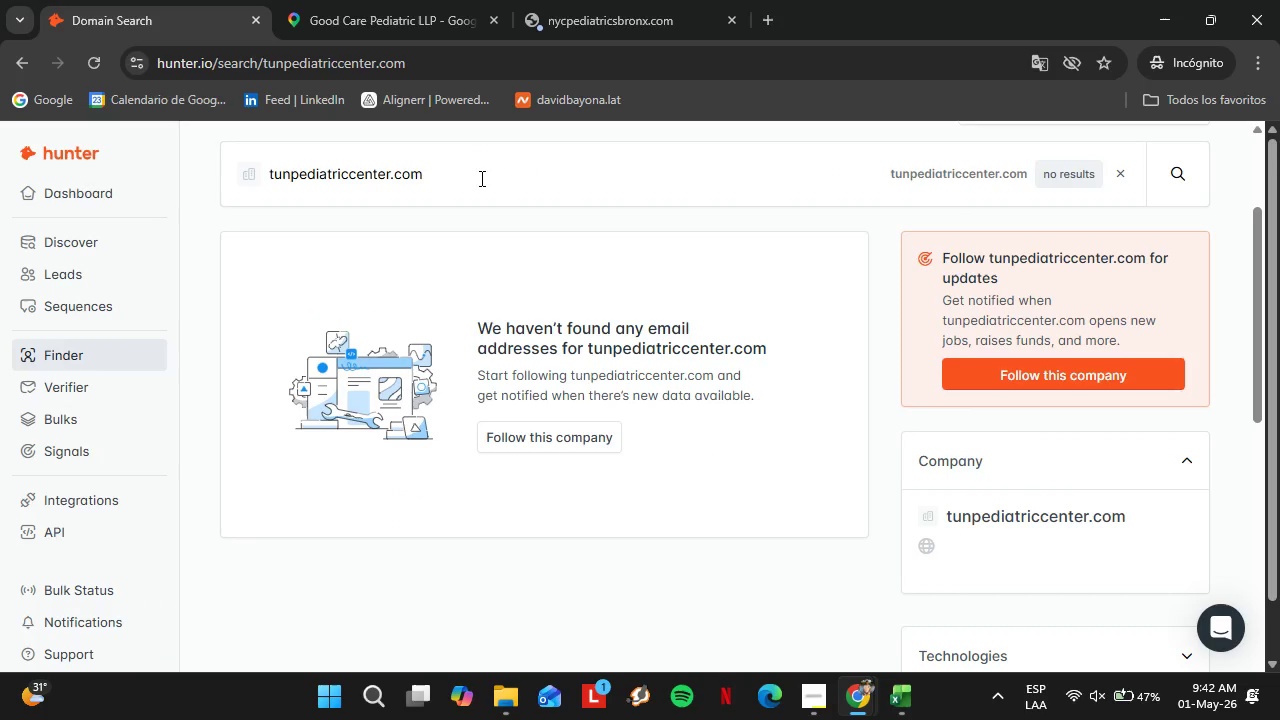 
left_click_drag(start_coordinate=[480, 178], to_coordinate=[268, 195])
 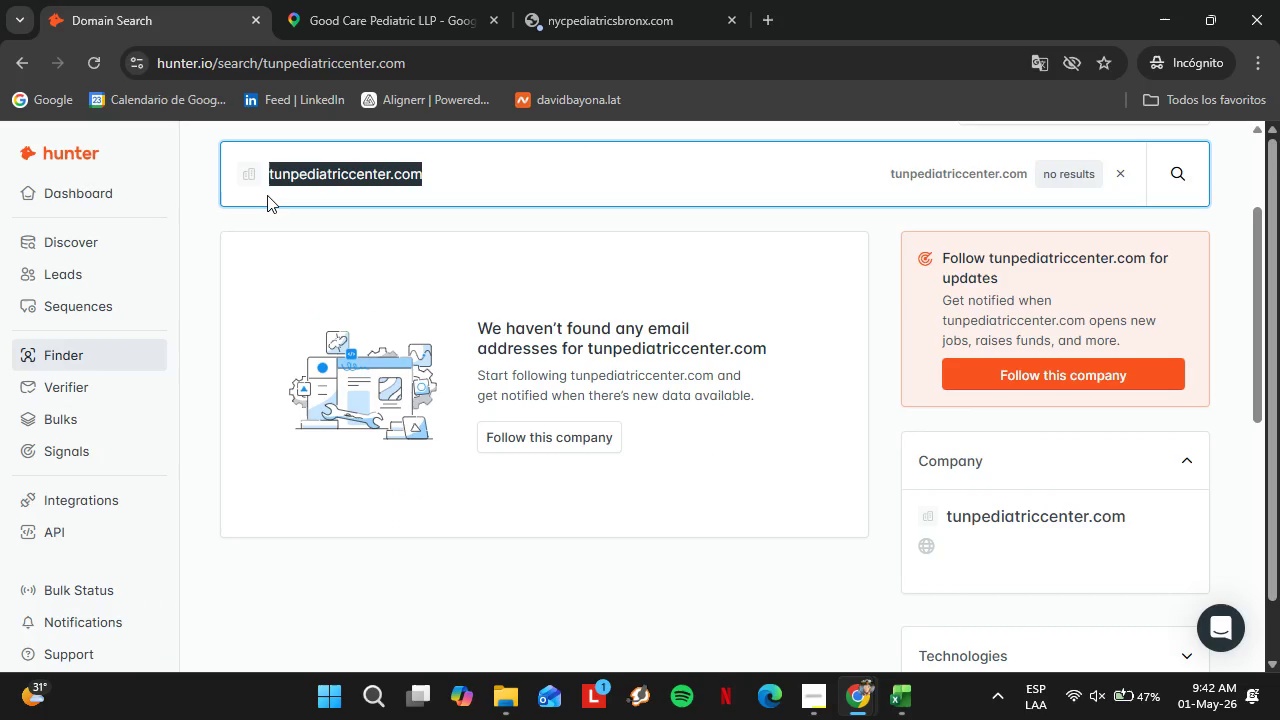 
key(Control+V)
 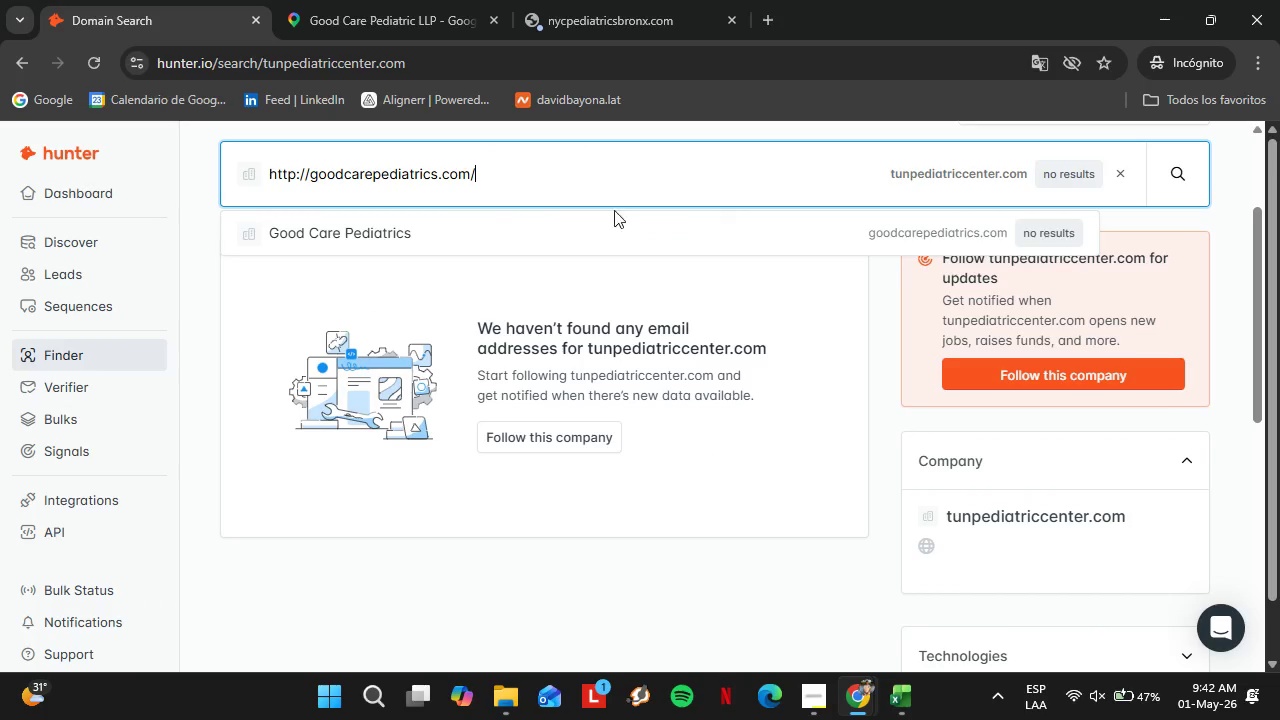 
left_click([427, 218])
 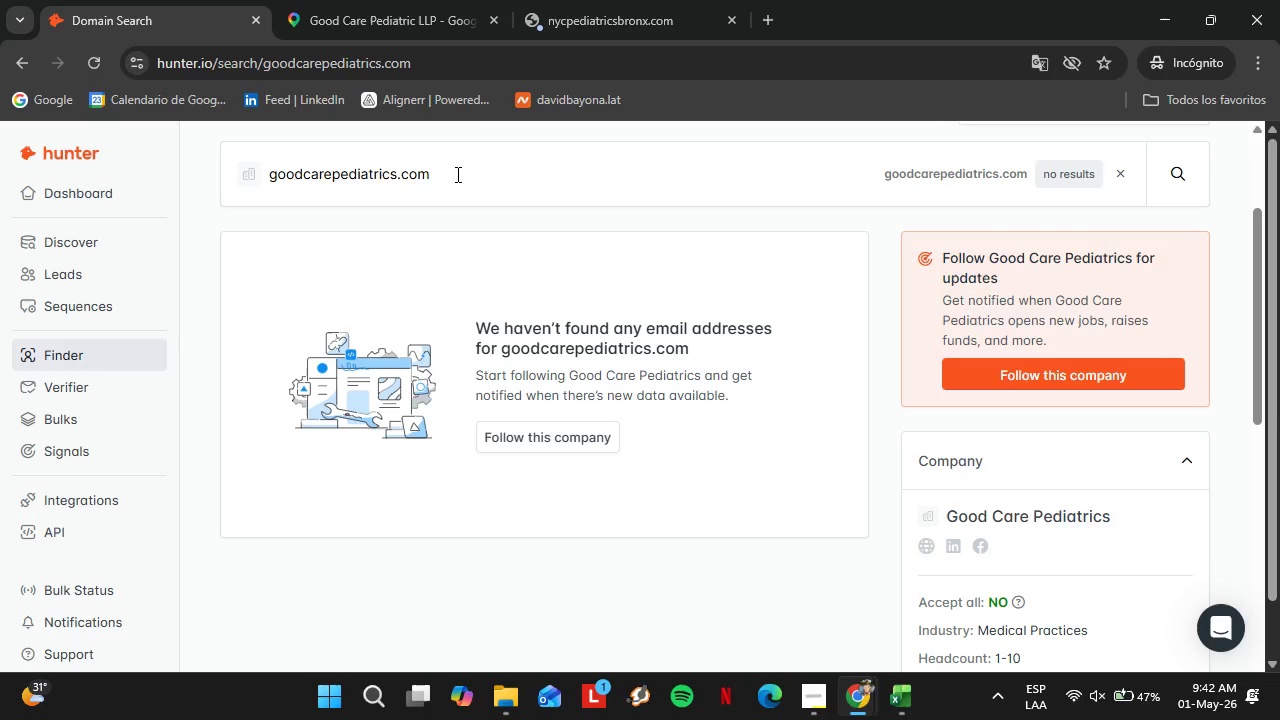 
left_click([389, 0])
 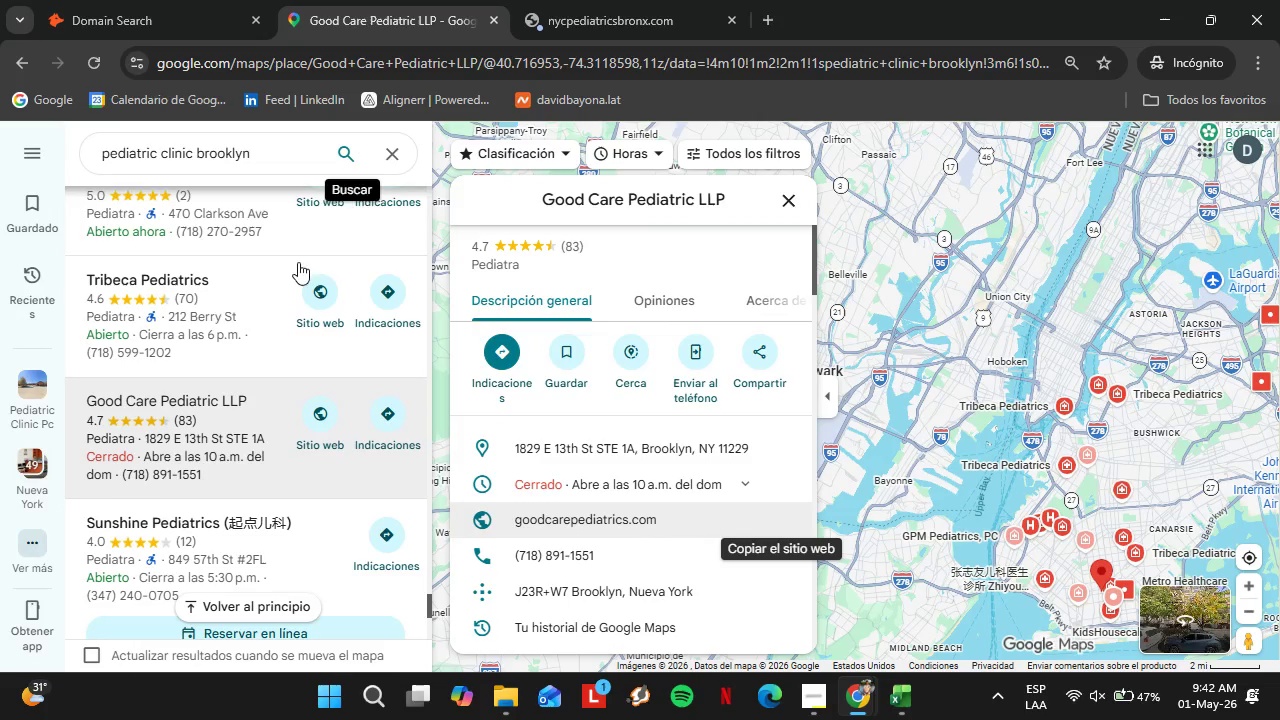 
scroll: coordinate [247, 301], scroll_direction: down, amount: 3.0
 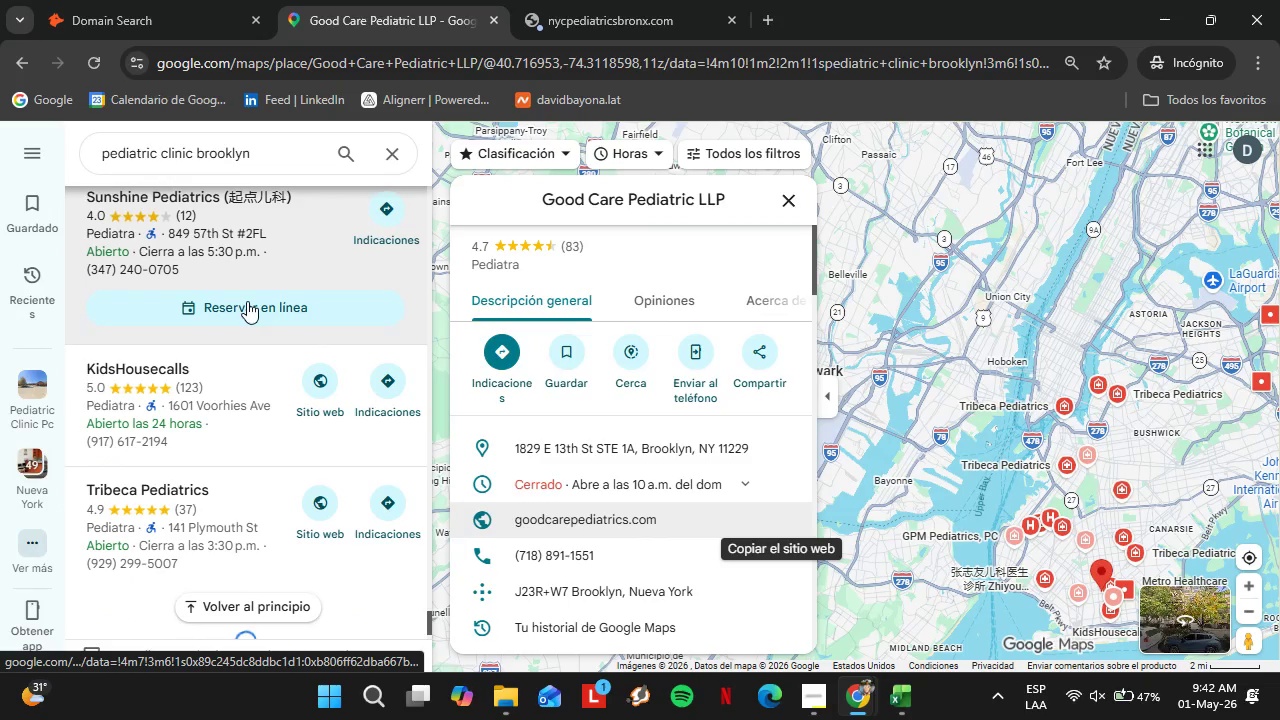 
left_click([241, 325])
 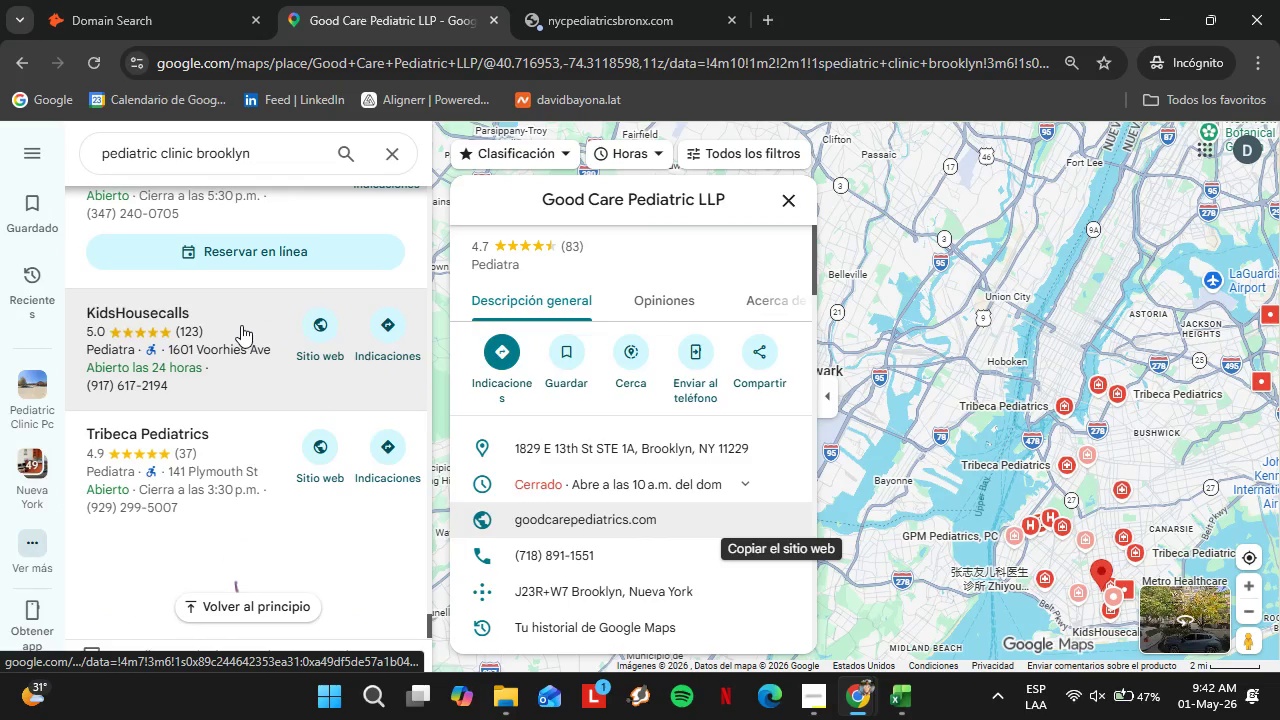 
scroll: coordinate [650, 393], scroll_direction: down, amount: 3.0
 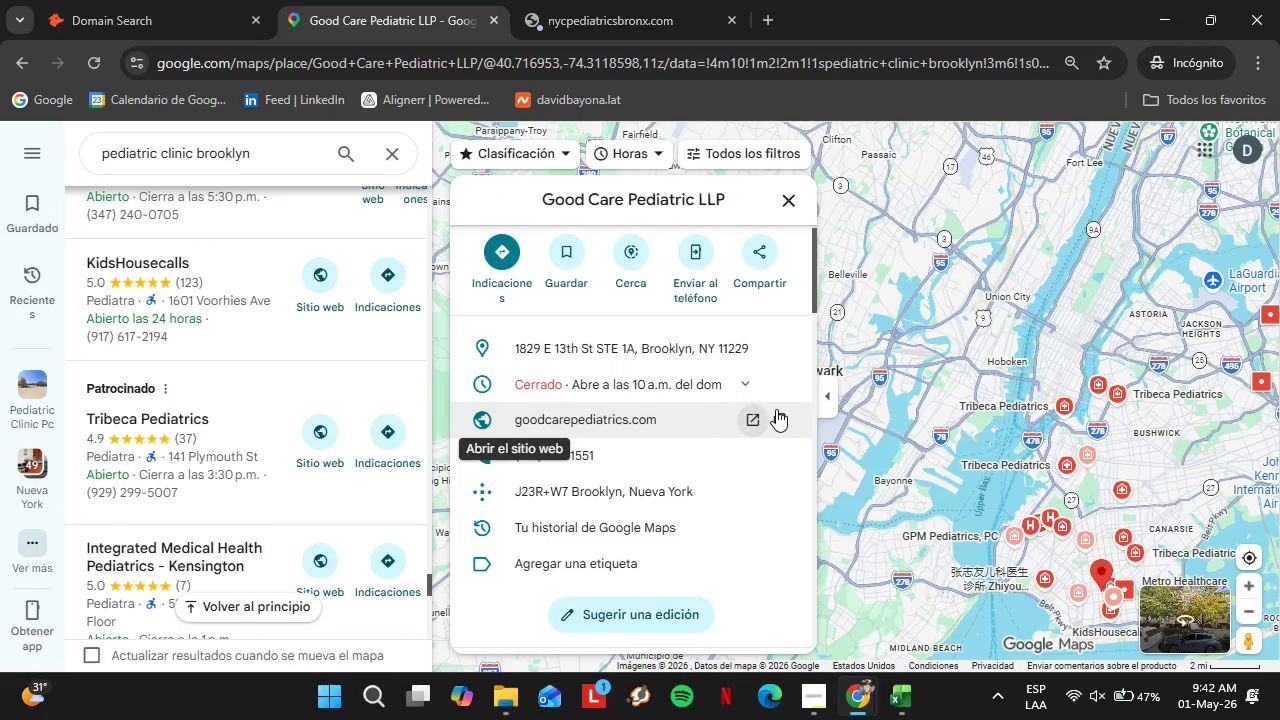 
left_click([782, 418])
 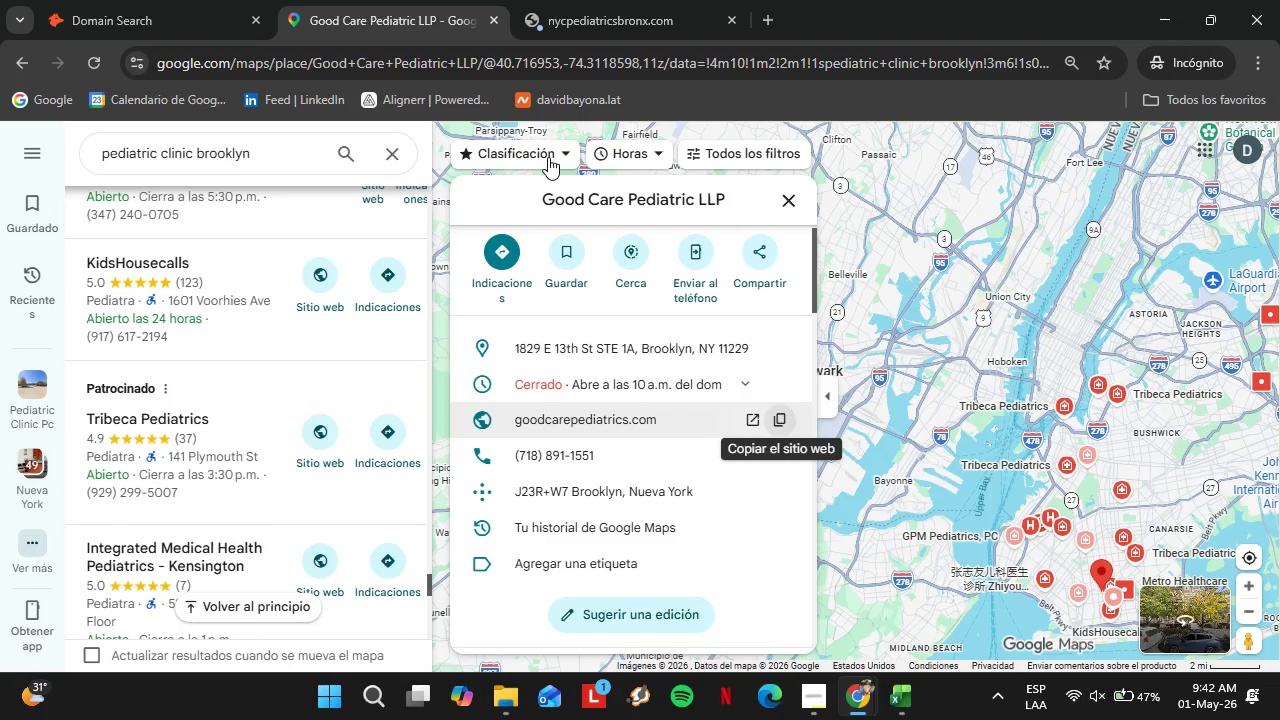 
left_click([193, 0])
 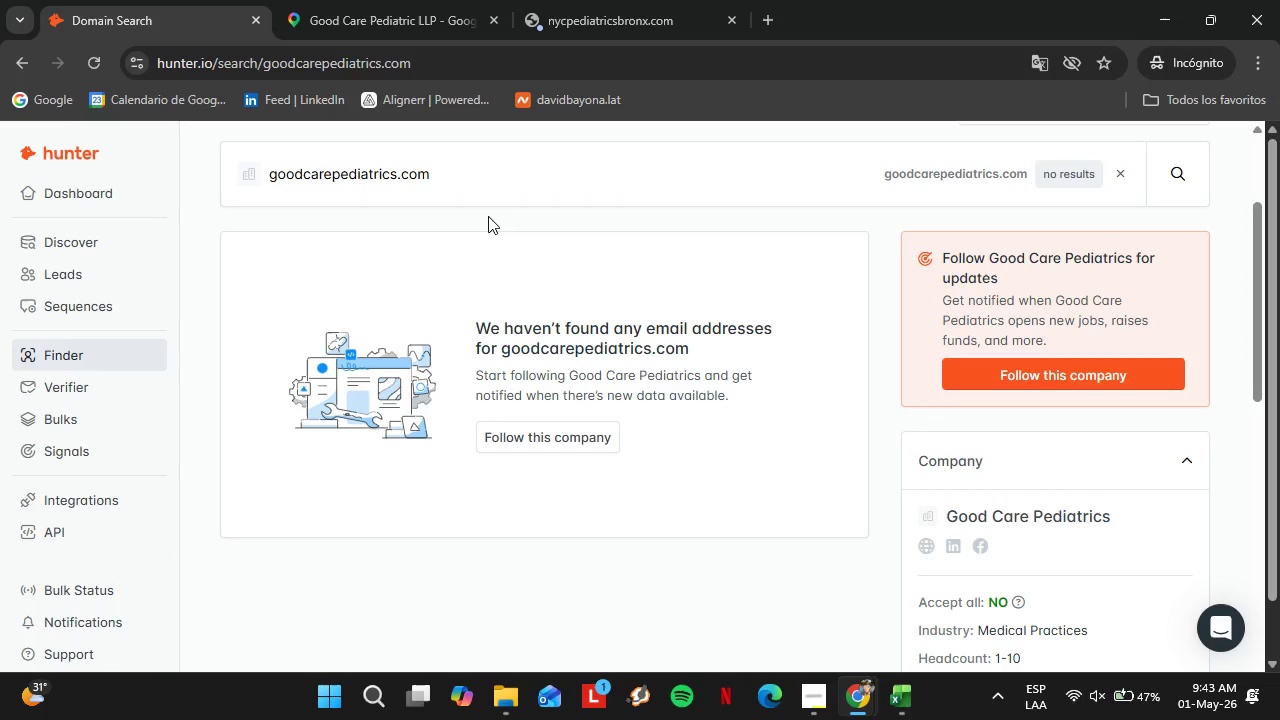 
left_click_drag(start_coordinate=[487, 214], to_coordinate=[223, 166])
 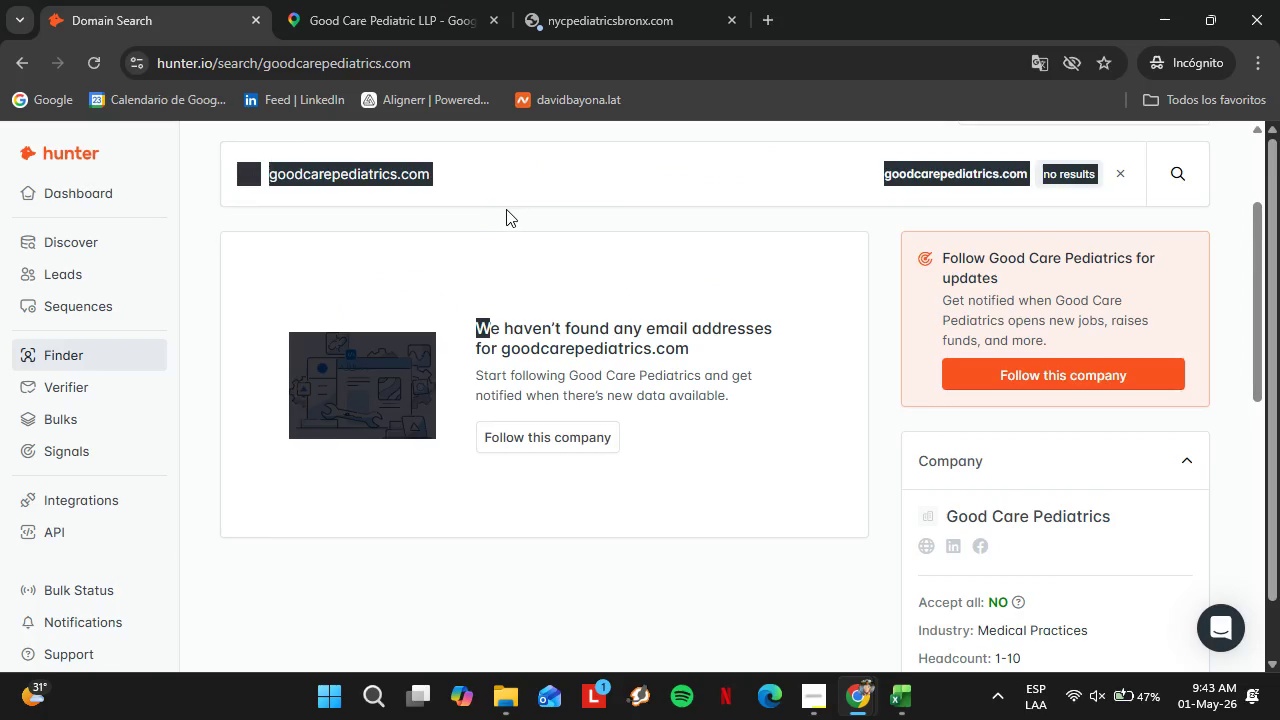 
left_click([506, 210])
 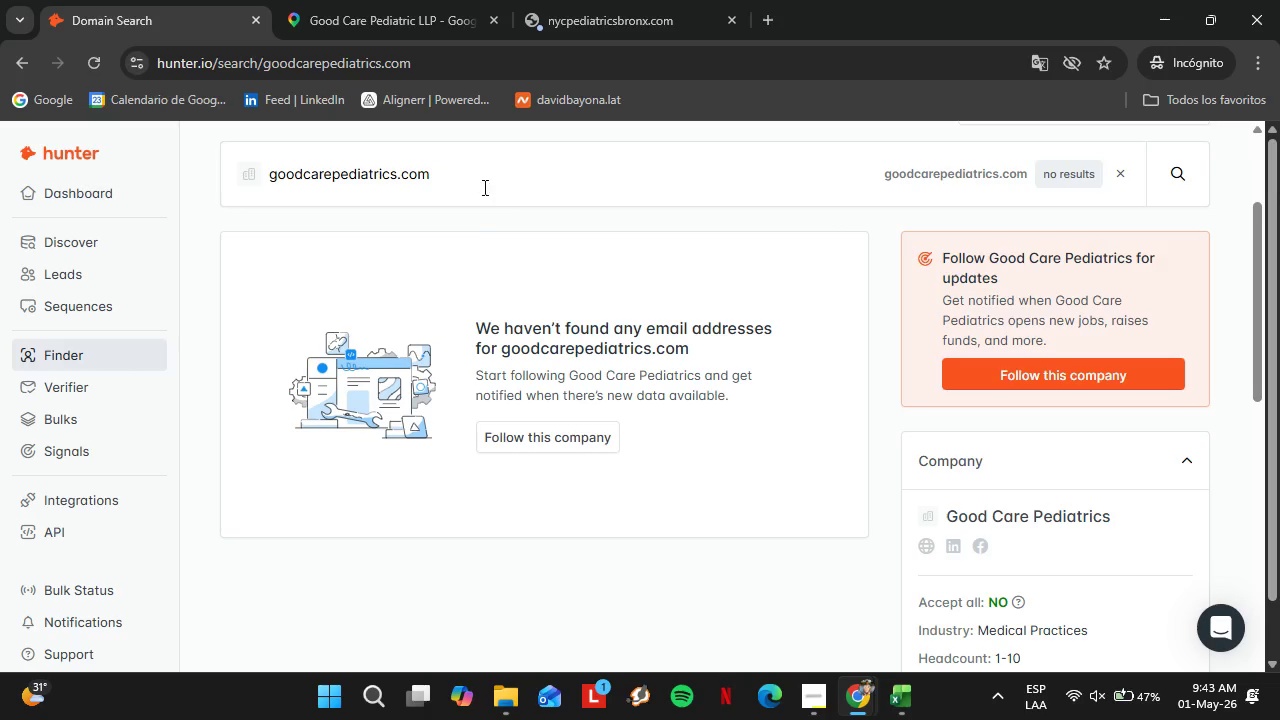 
left_click_drag(start_coordinate=[482, 186], to_coordinate=[253, 163])
 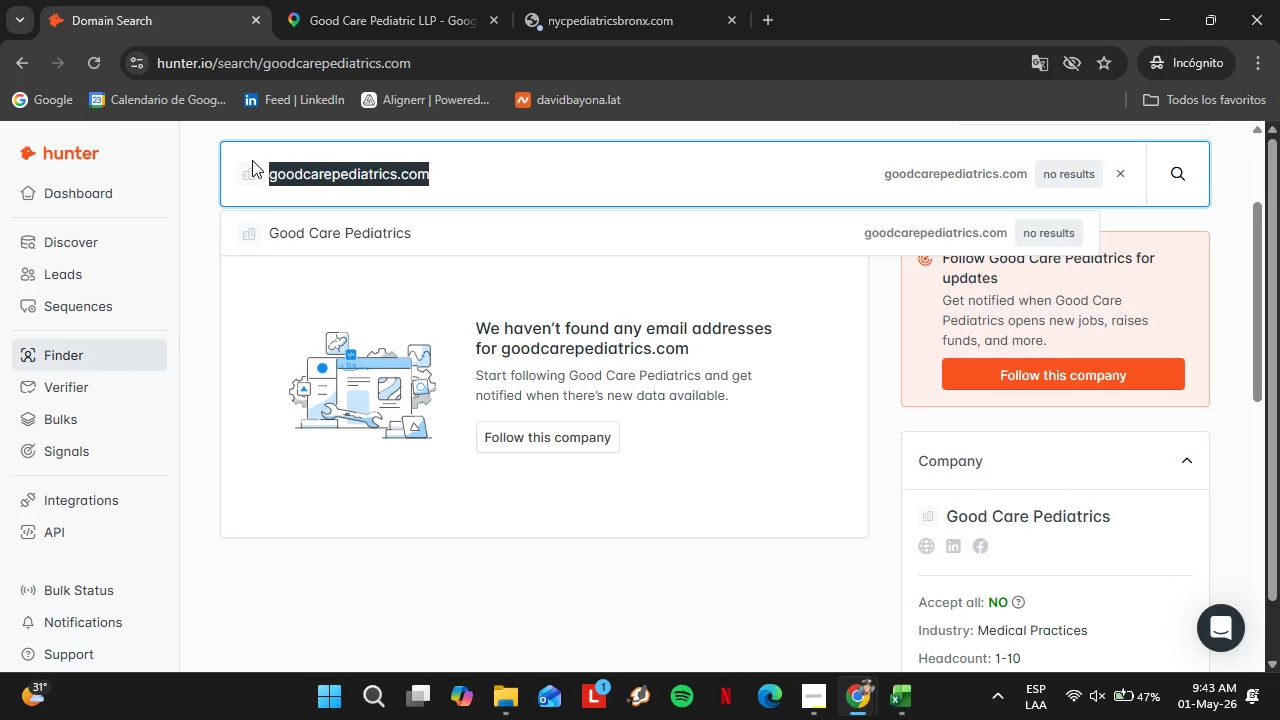 
key(Control+V)
 